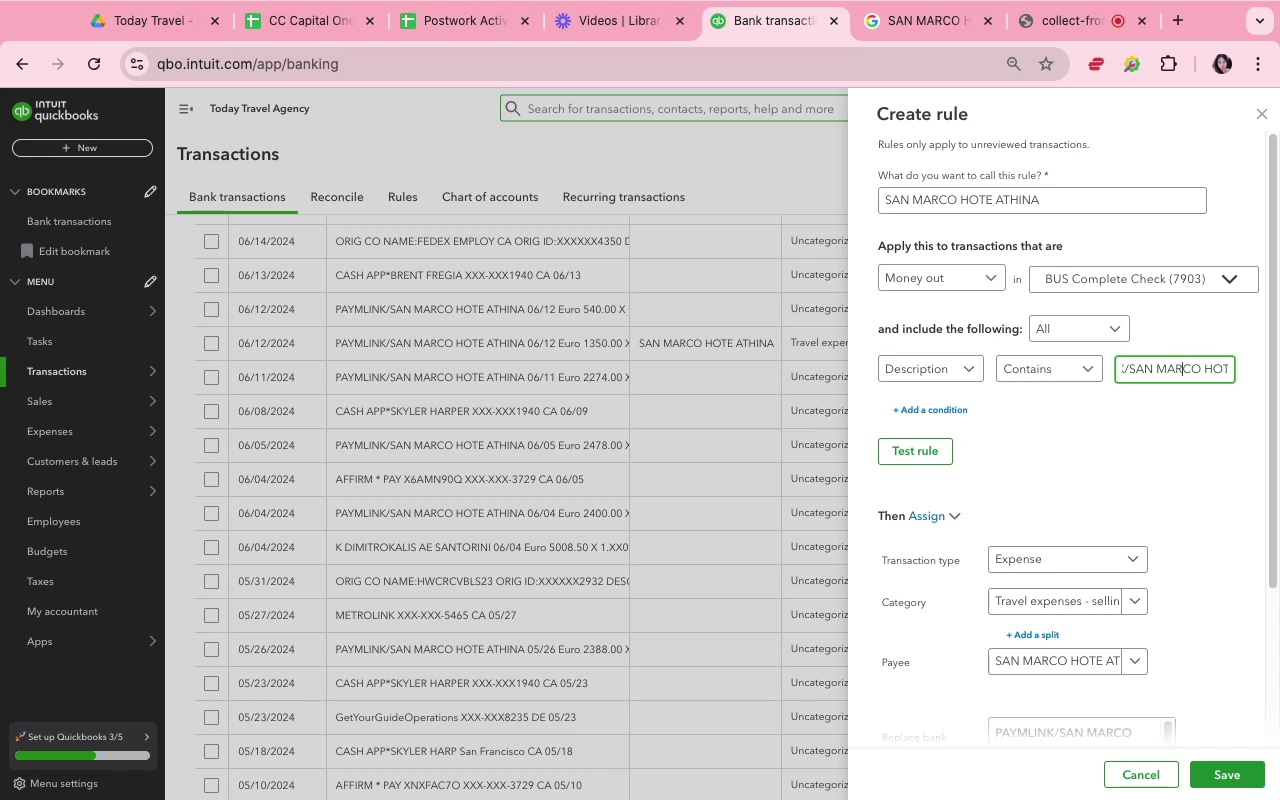 
key(ArrowRight)
 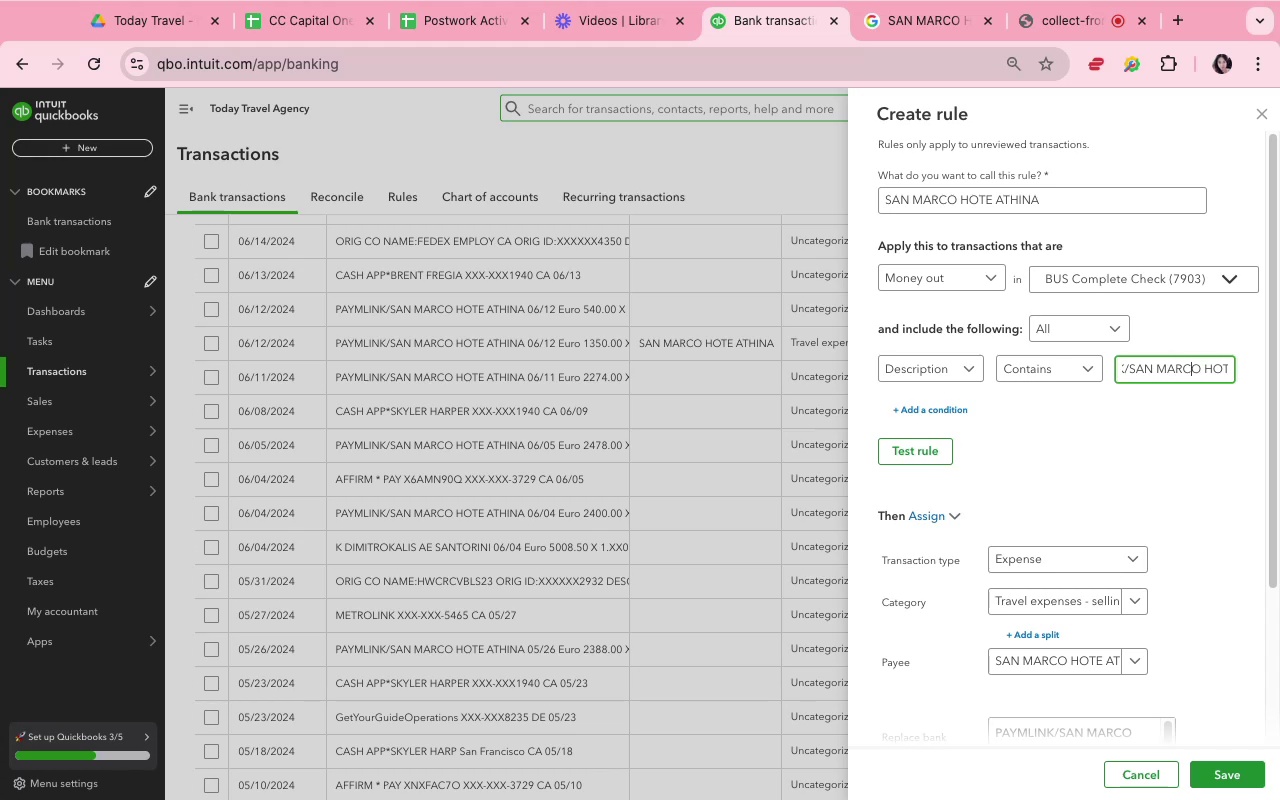 
key(ArrowRight)
 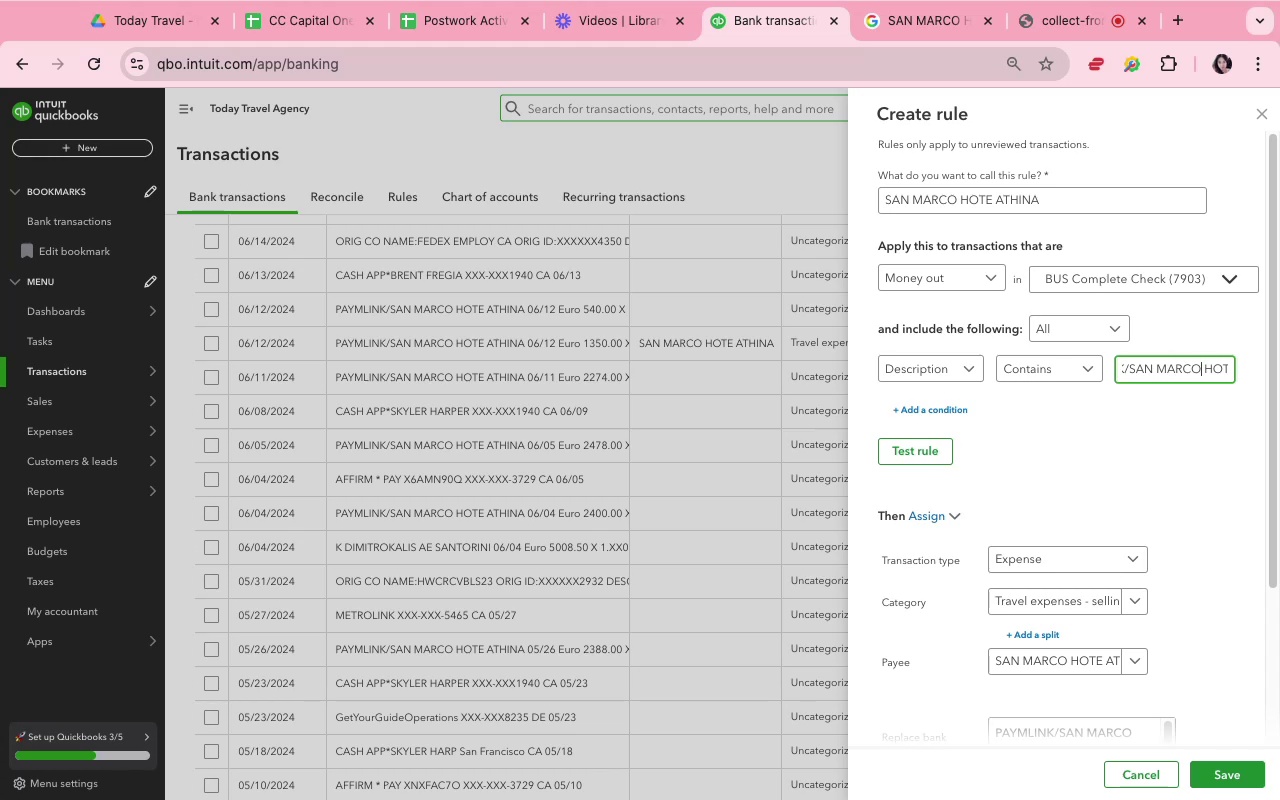 
key(ArrowRight)
 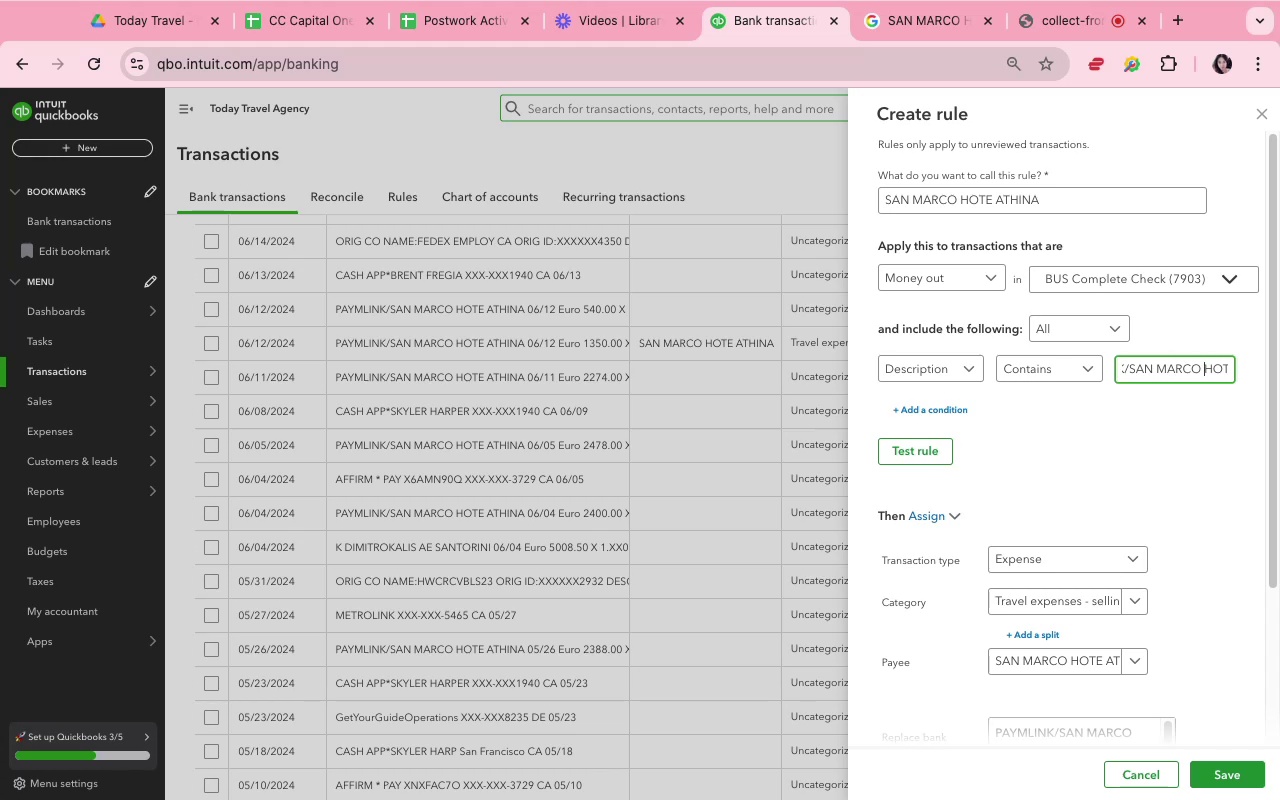 
key(ArrowRight)
 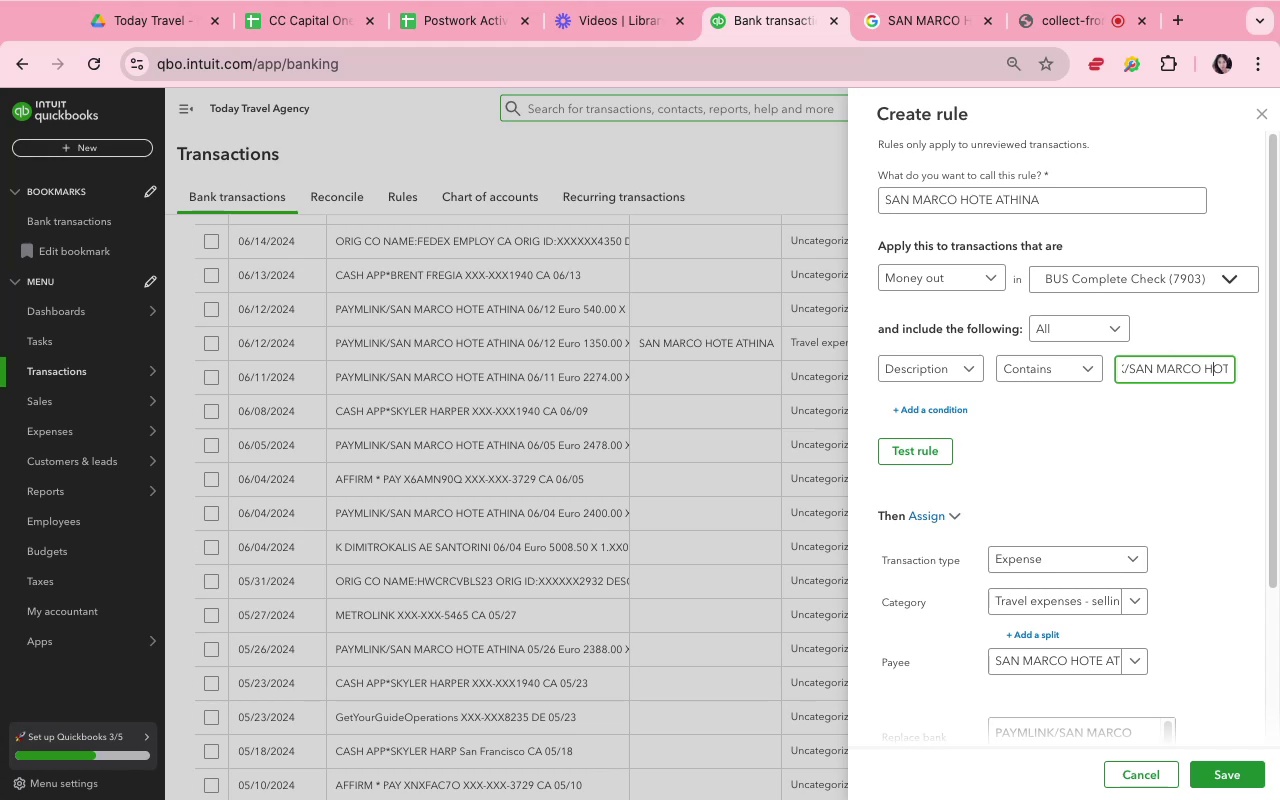 
key(ArrowRight)
 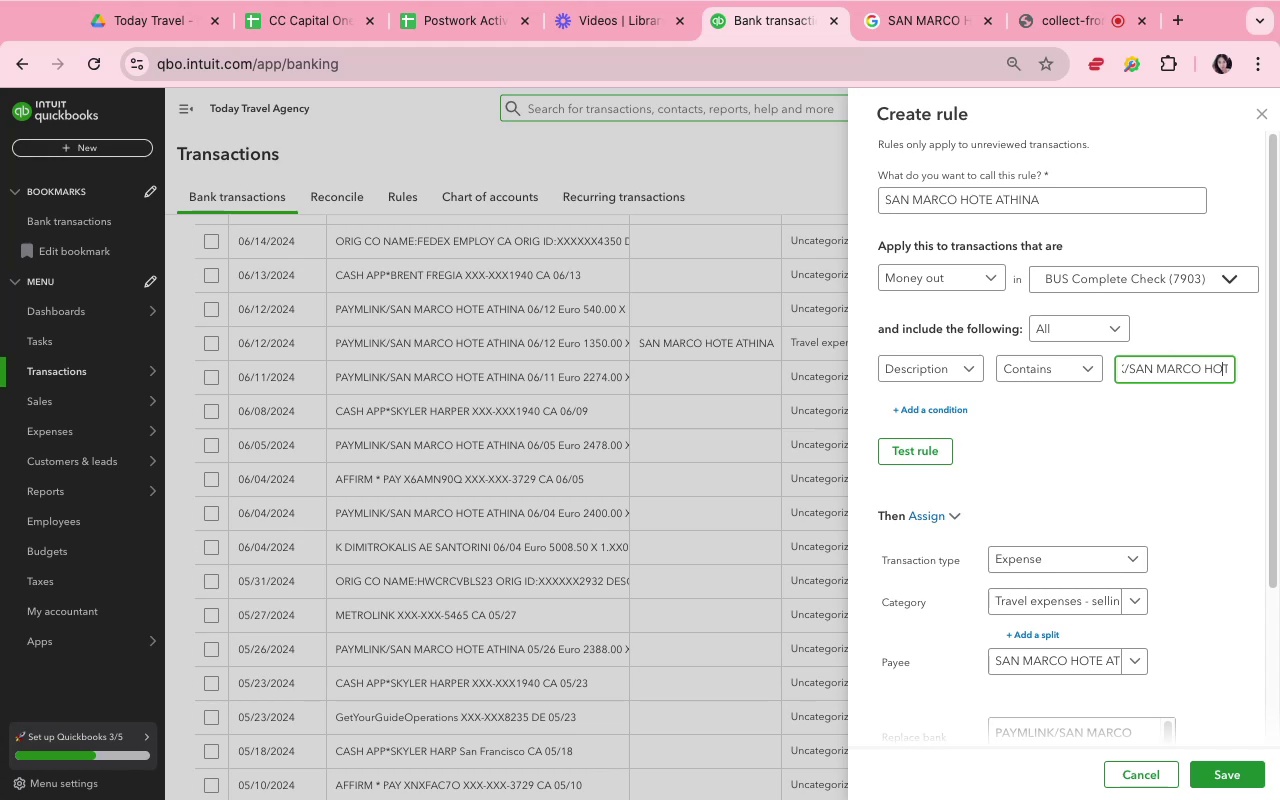 
key(ArrowRight)
 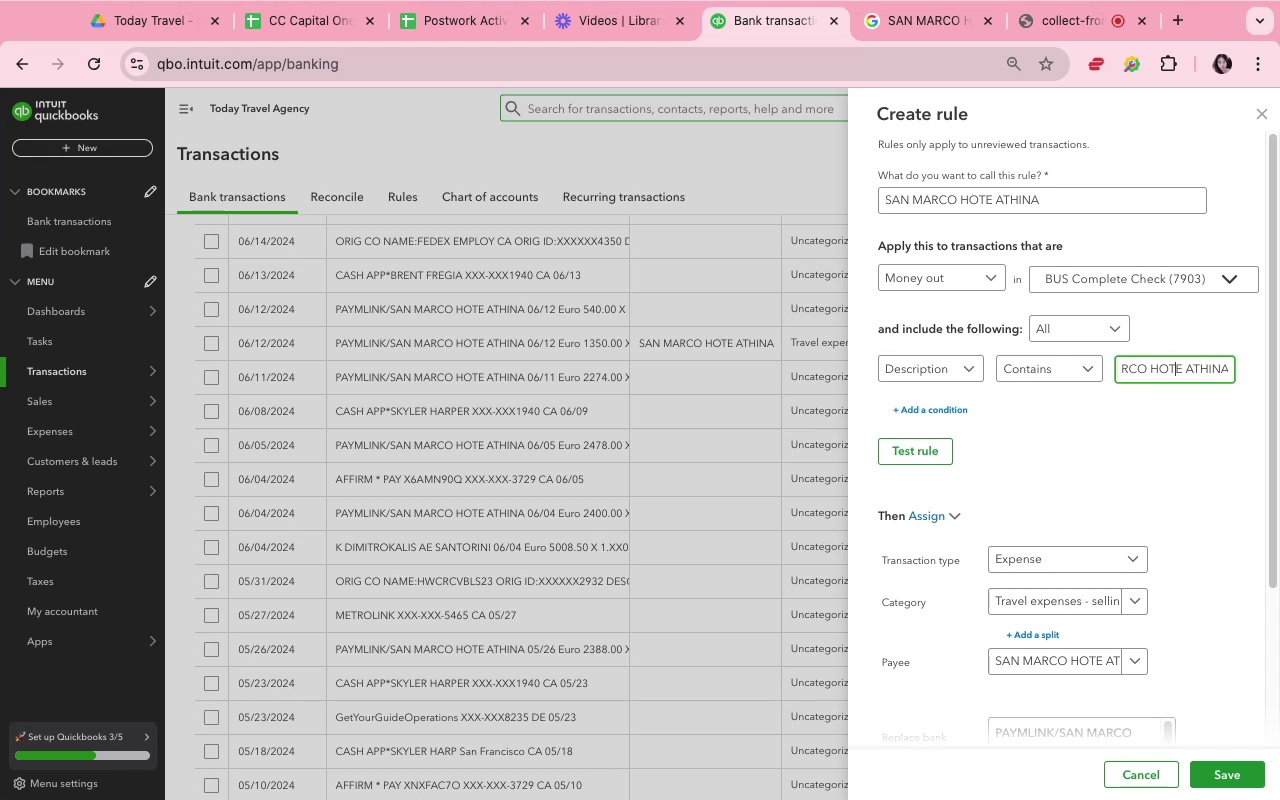 
key(ArrowRight)
 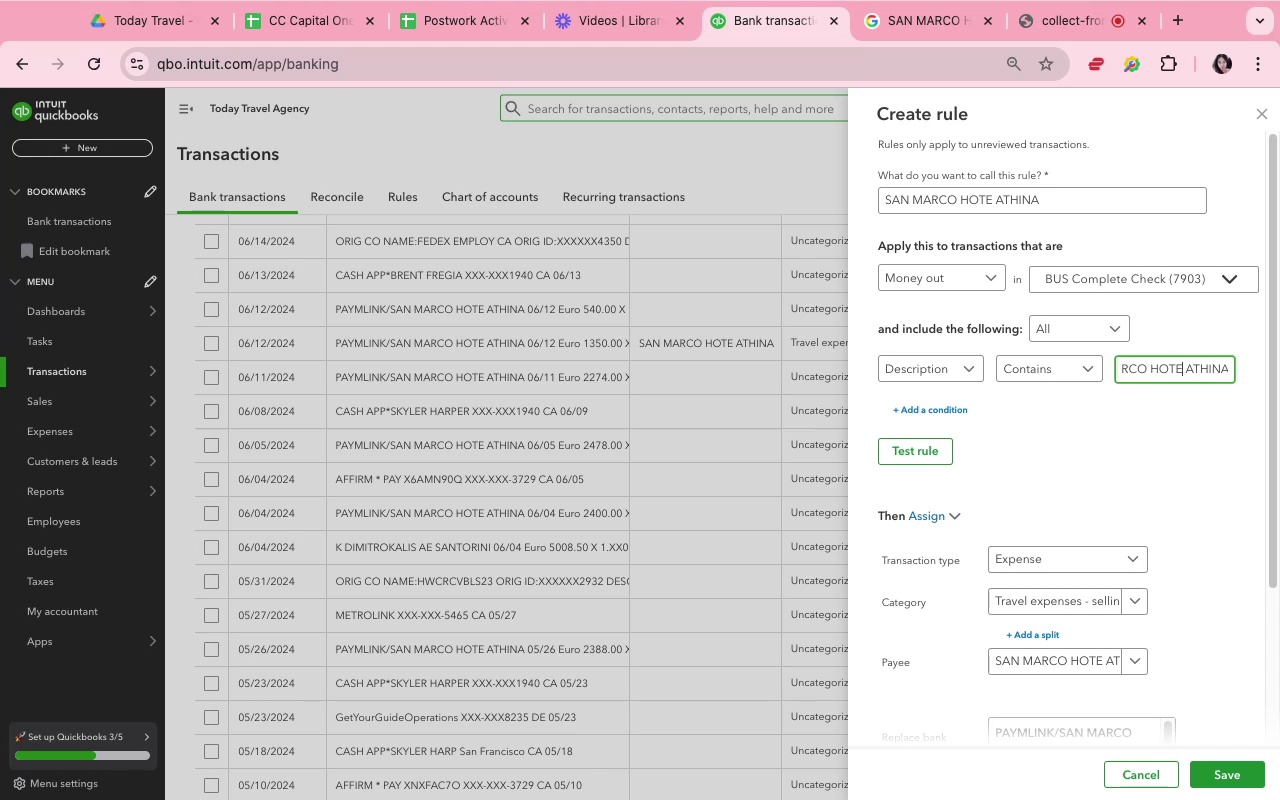 
key(ArrowRight)
 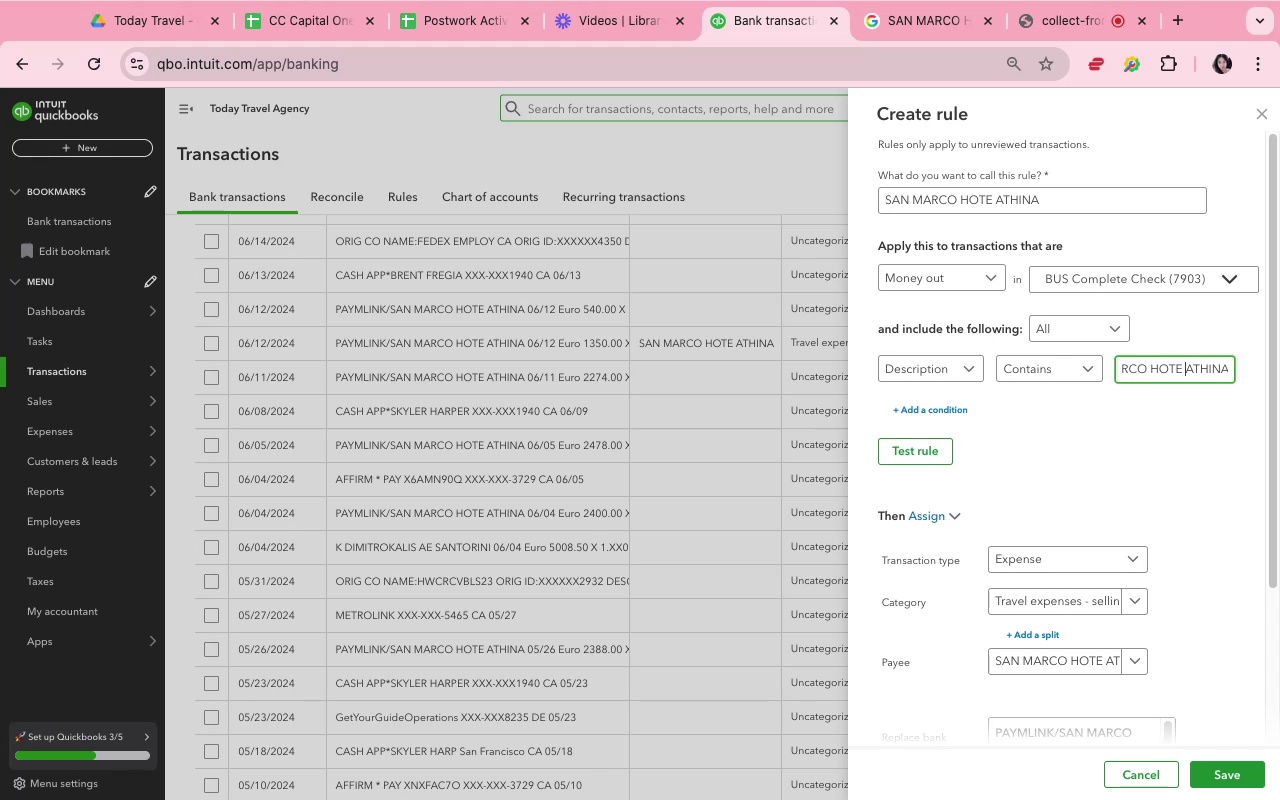 
key(ArrowRight)
 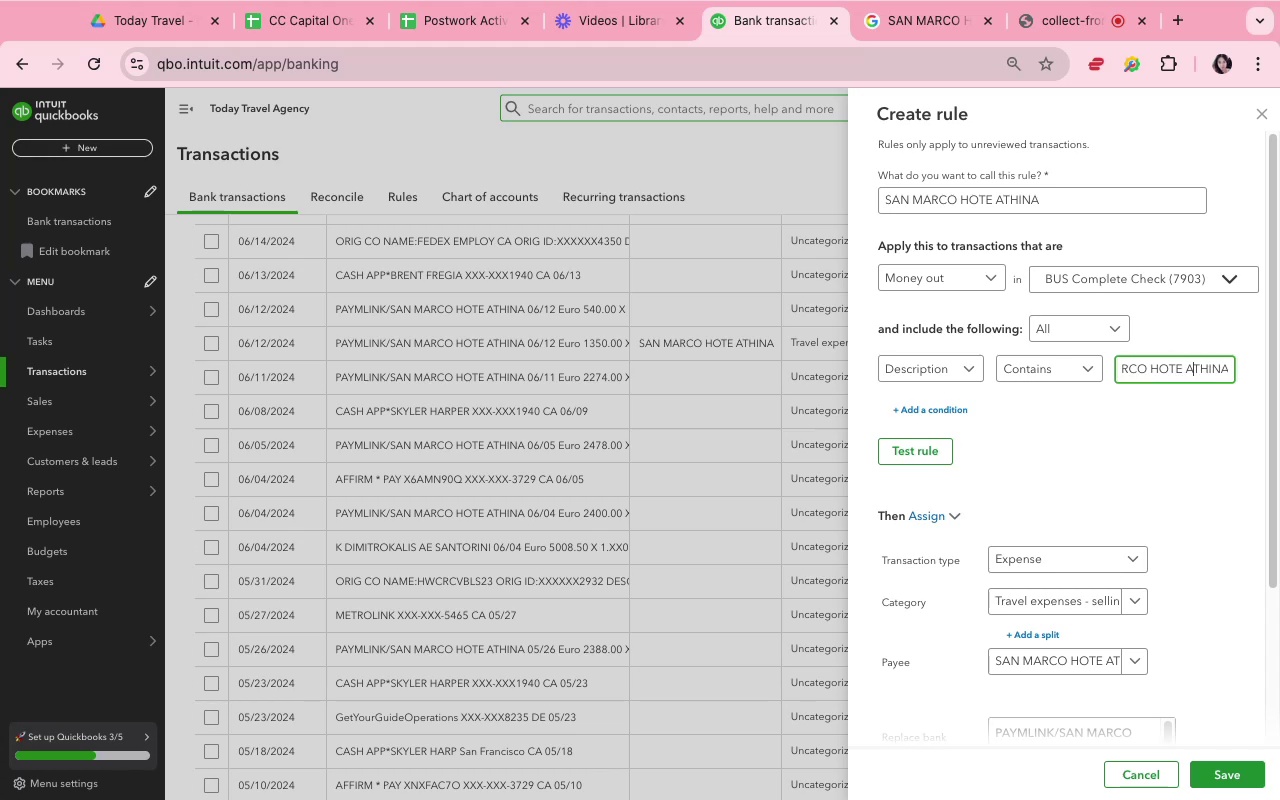 
key(ArrowRight)
 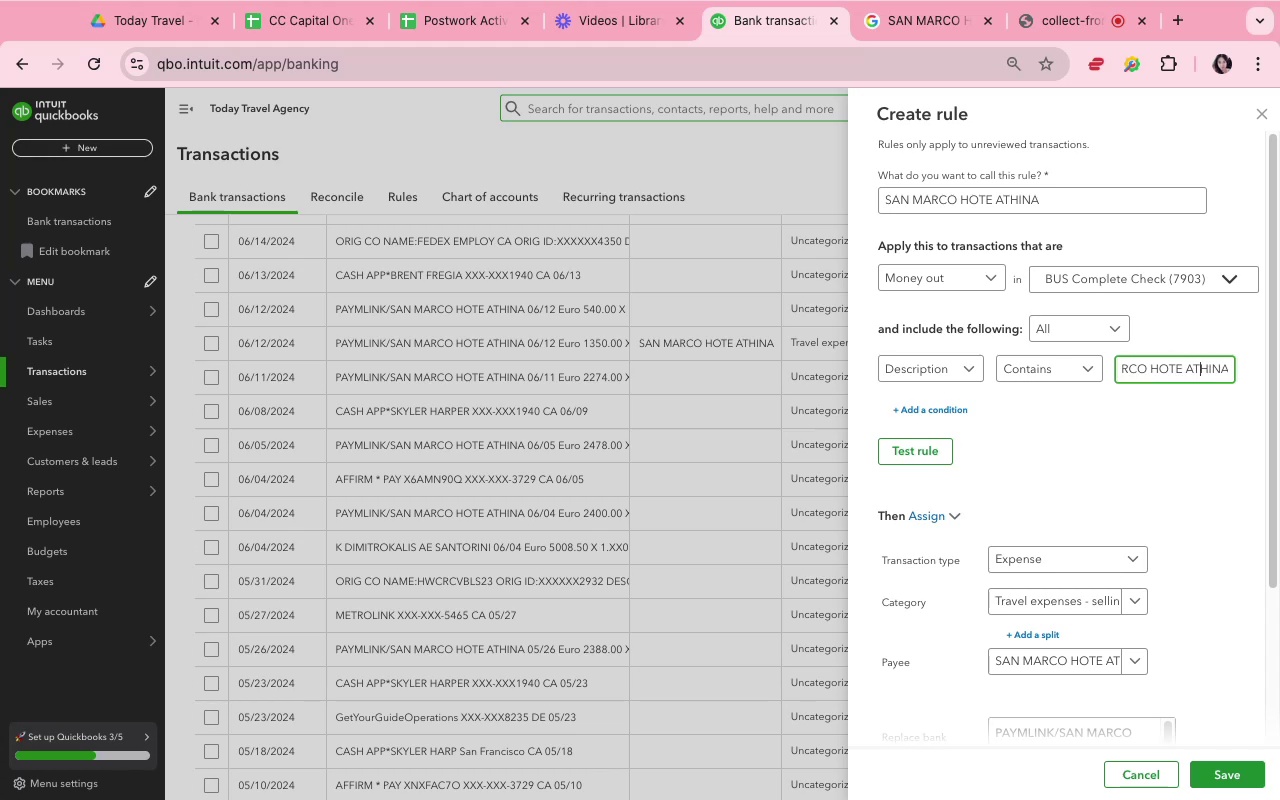 
key(ArrowRight)
 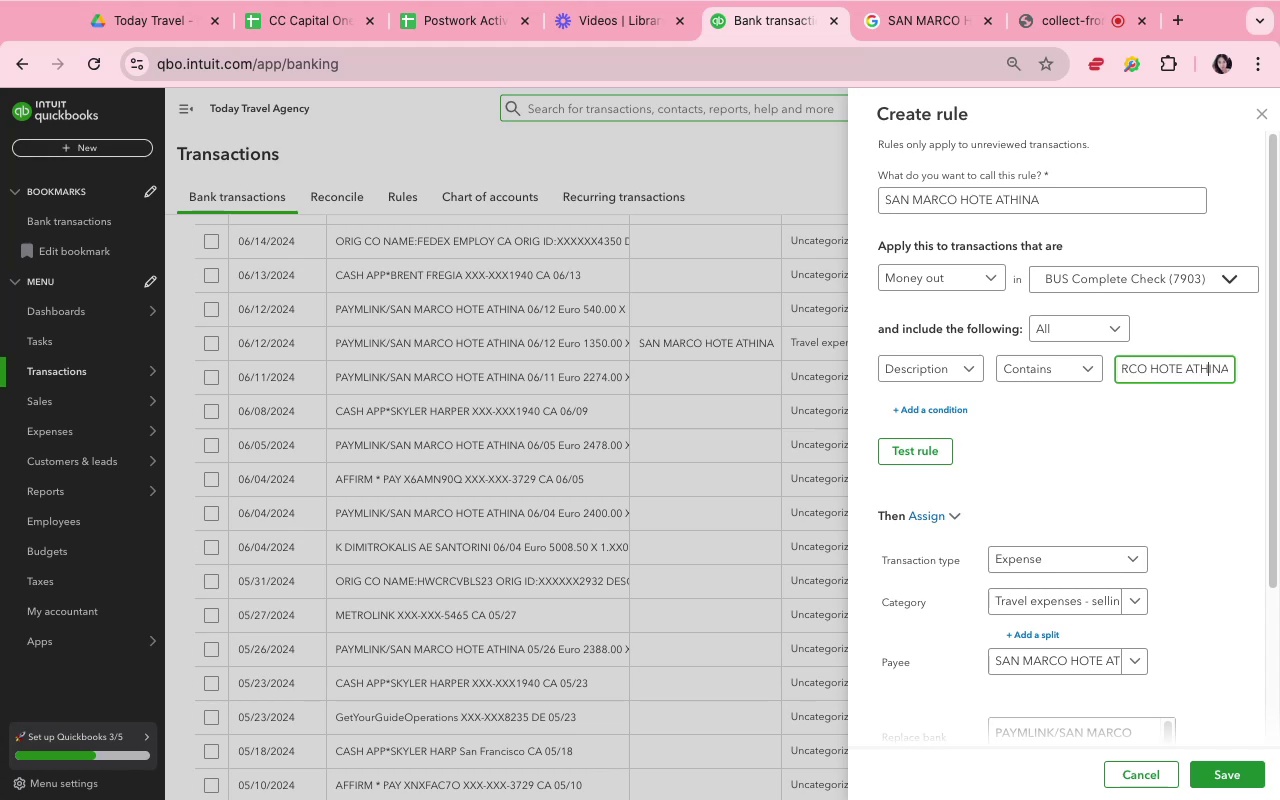 
key(ArrowRight)
 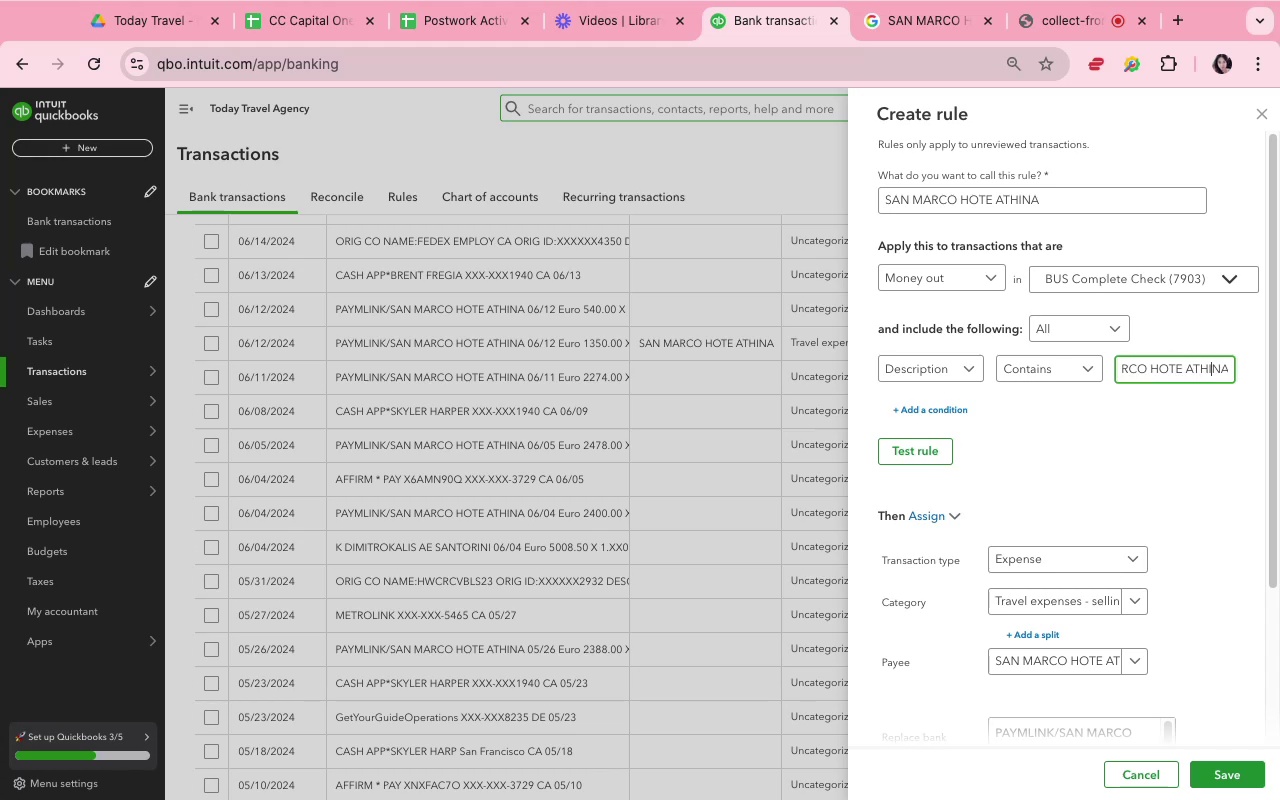 
key(ArrowRight)
 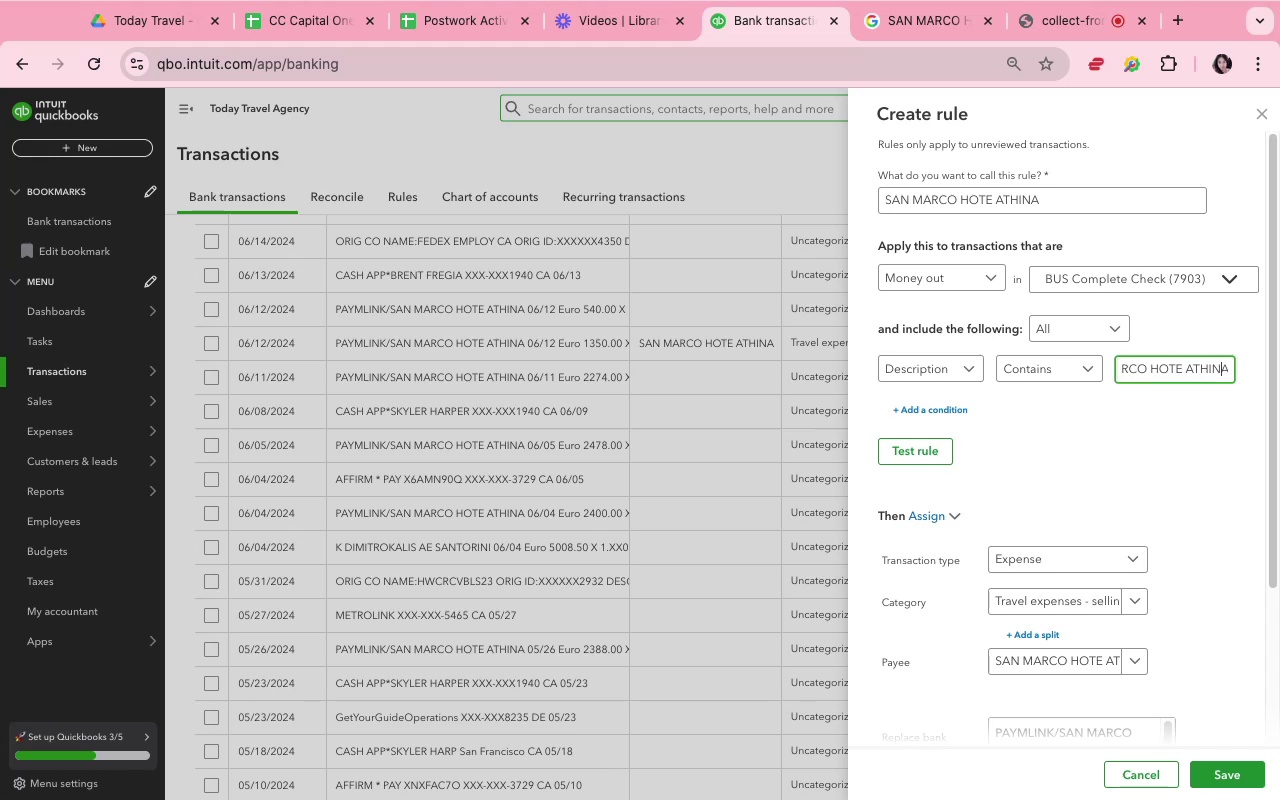 
key(ArrowRight)
 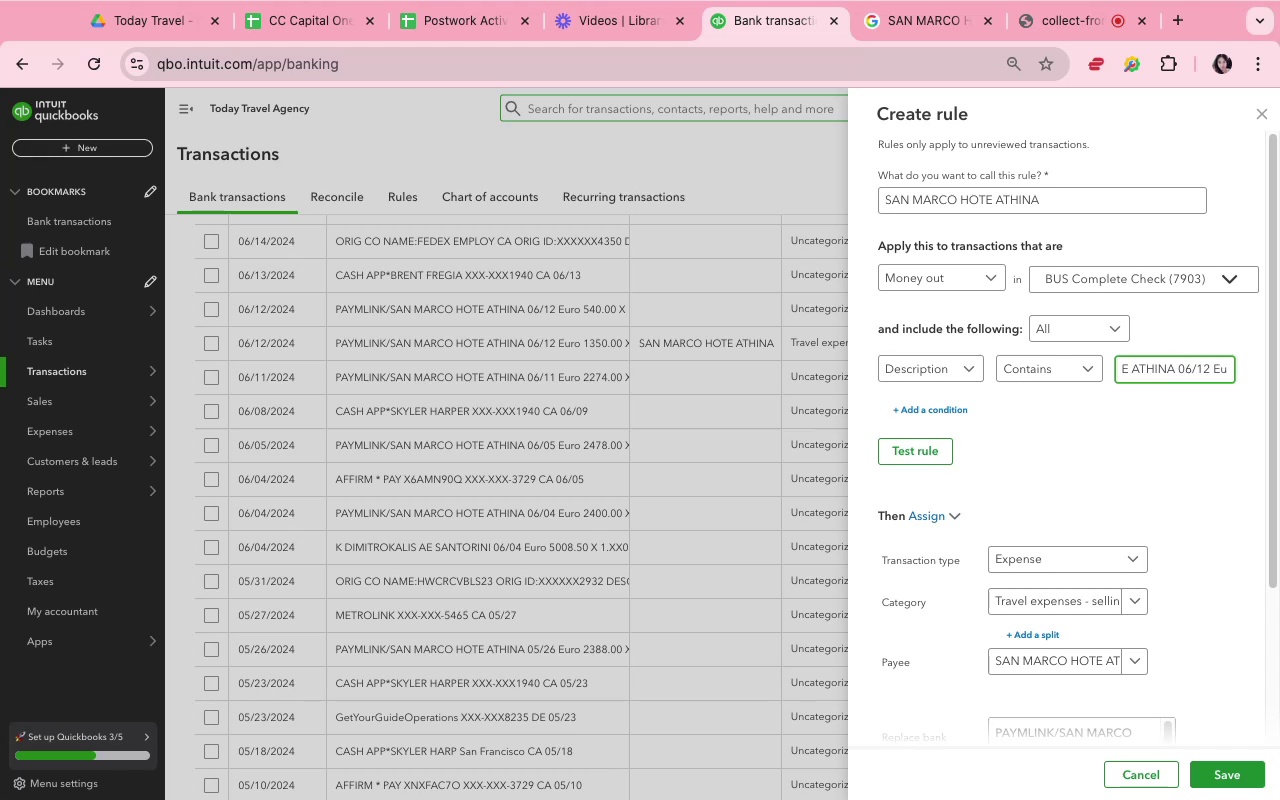 
key(Meta+Shift+ArrowRight)
 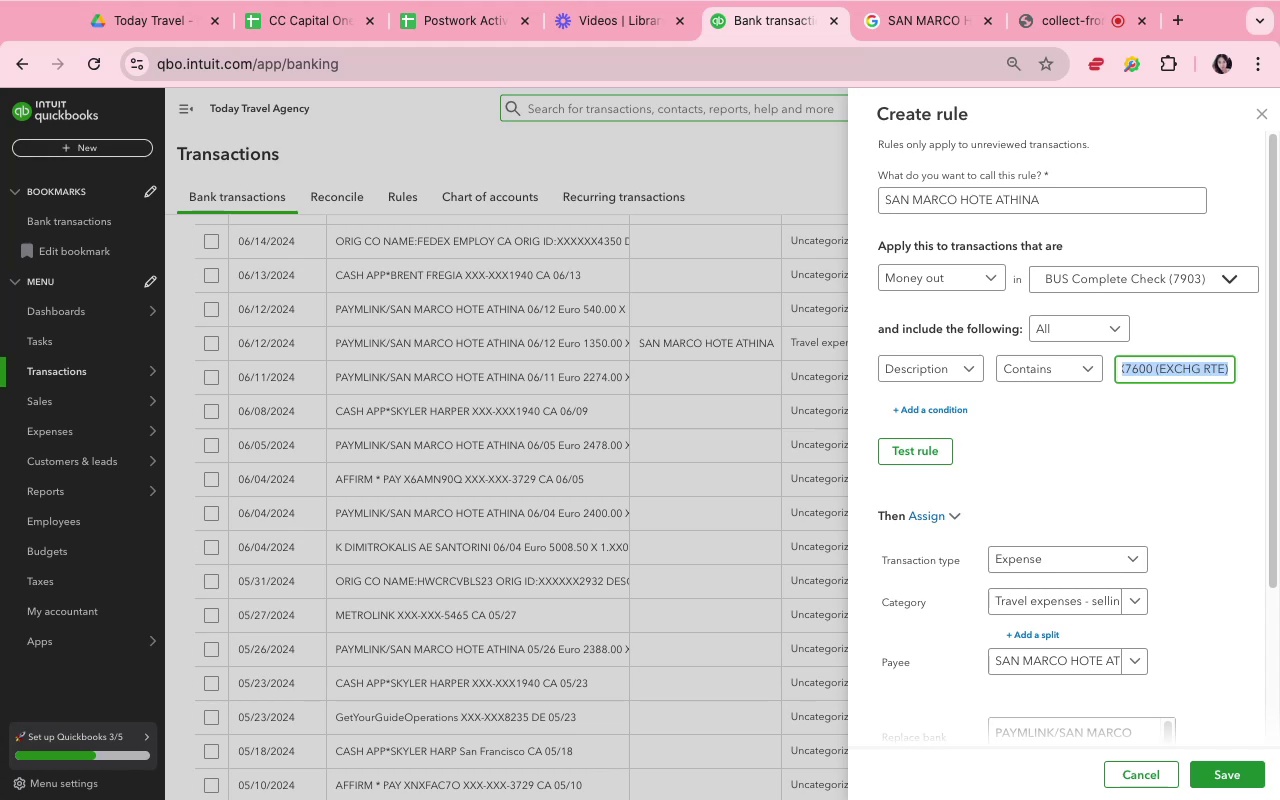 
key(Backspace)
 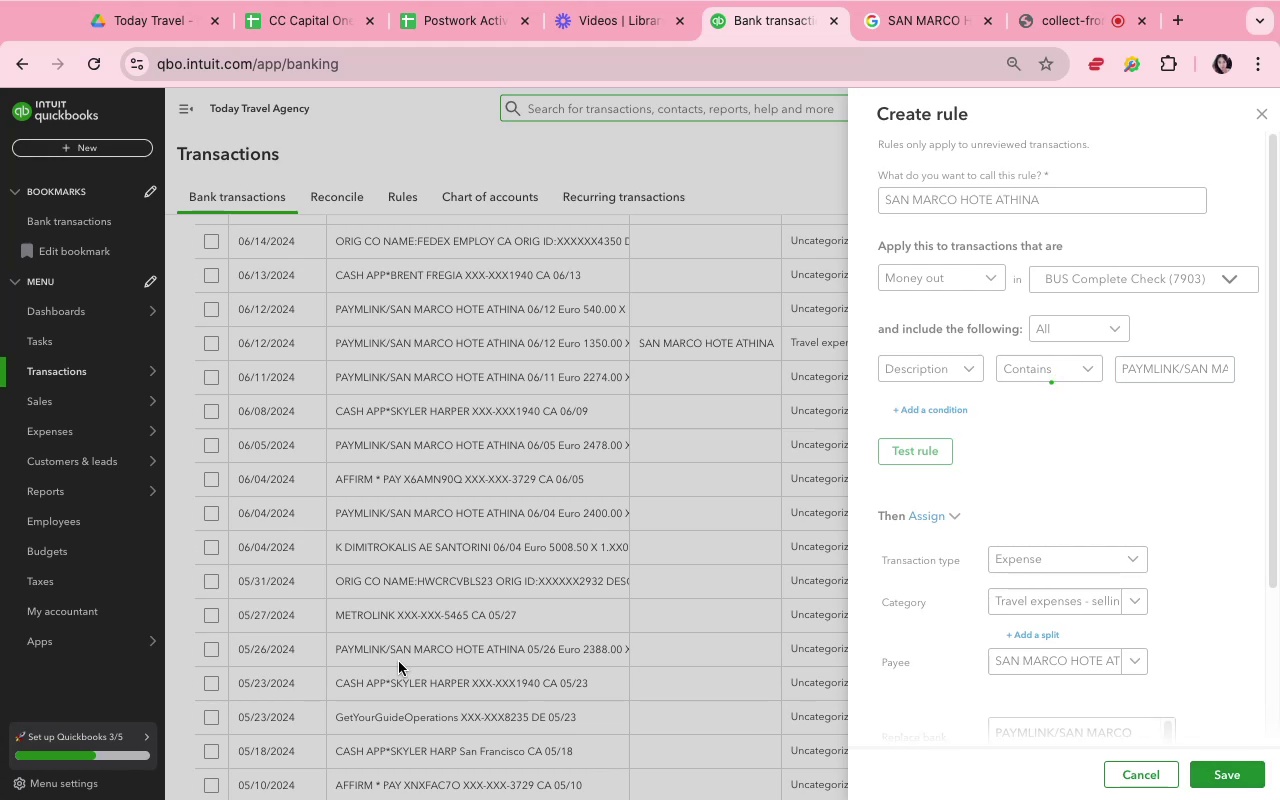 
wait(8.76)
 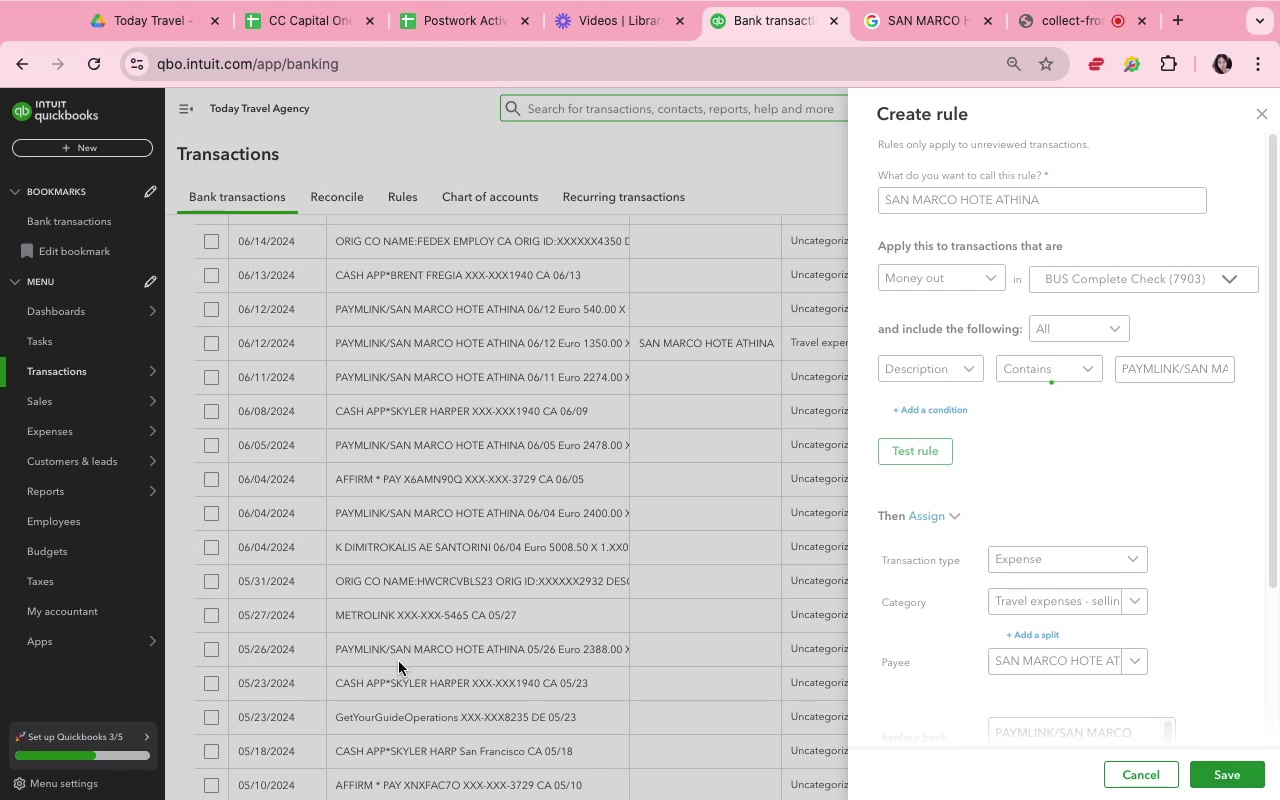 
scroll: coordinate [668, 480], scroll_direction: up, amount: 16.0
 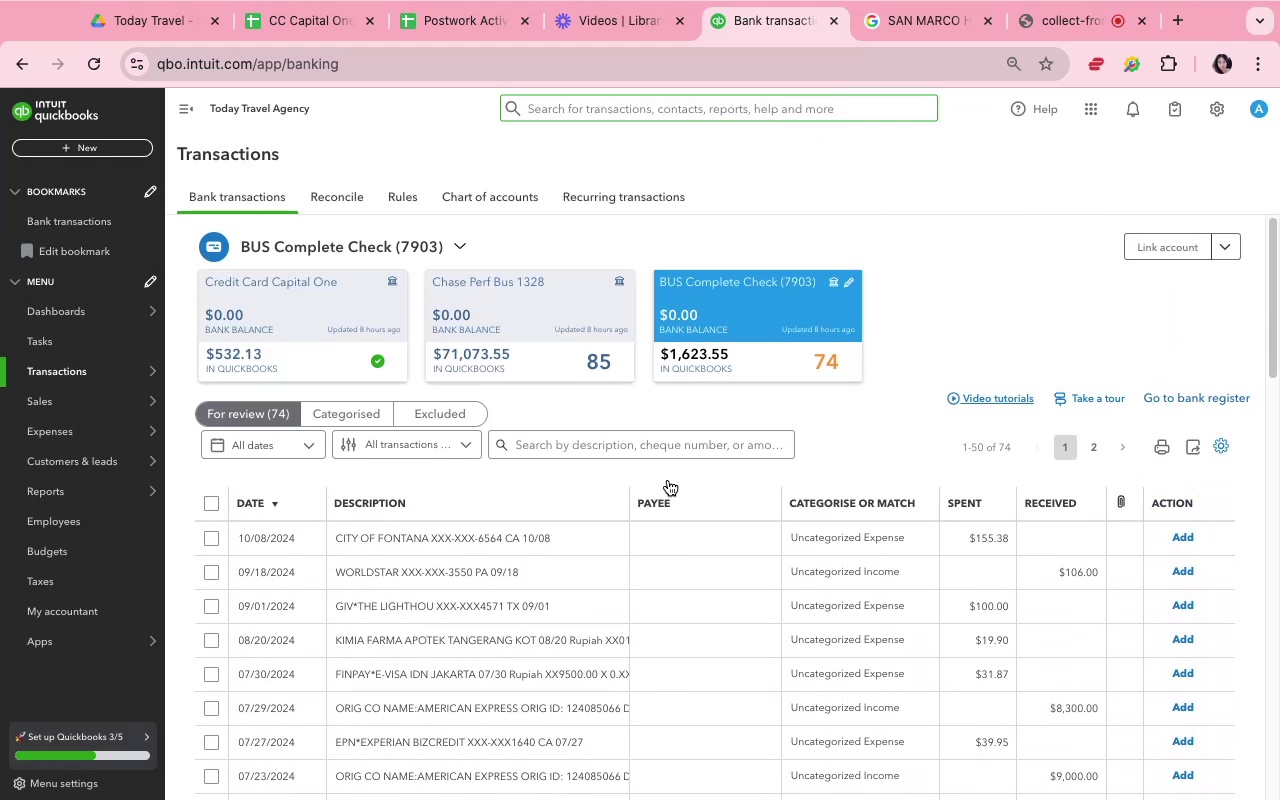 
scroll: coordinate [668, 480], scroll_direction: down, amount: 14.0
 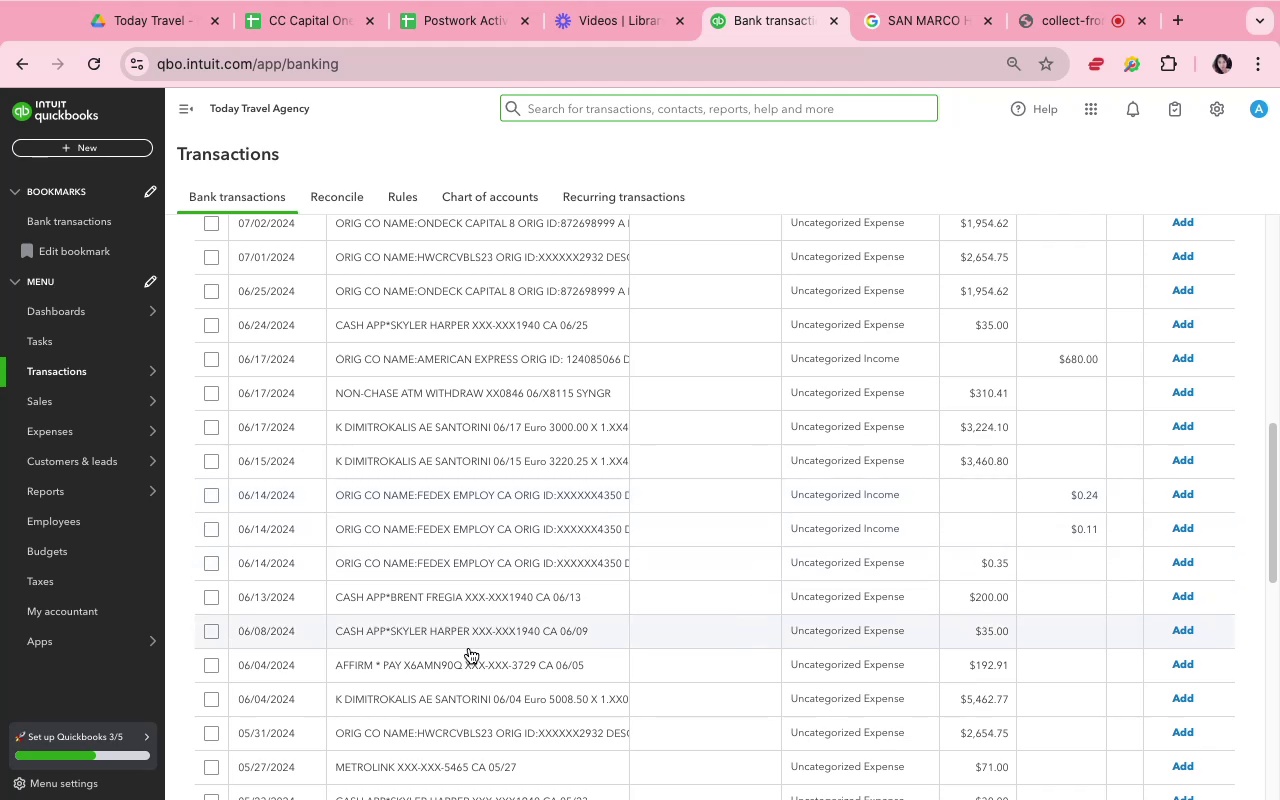 
wait(10.5)
 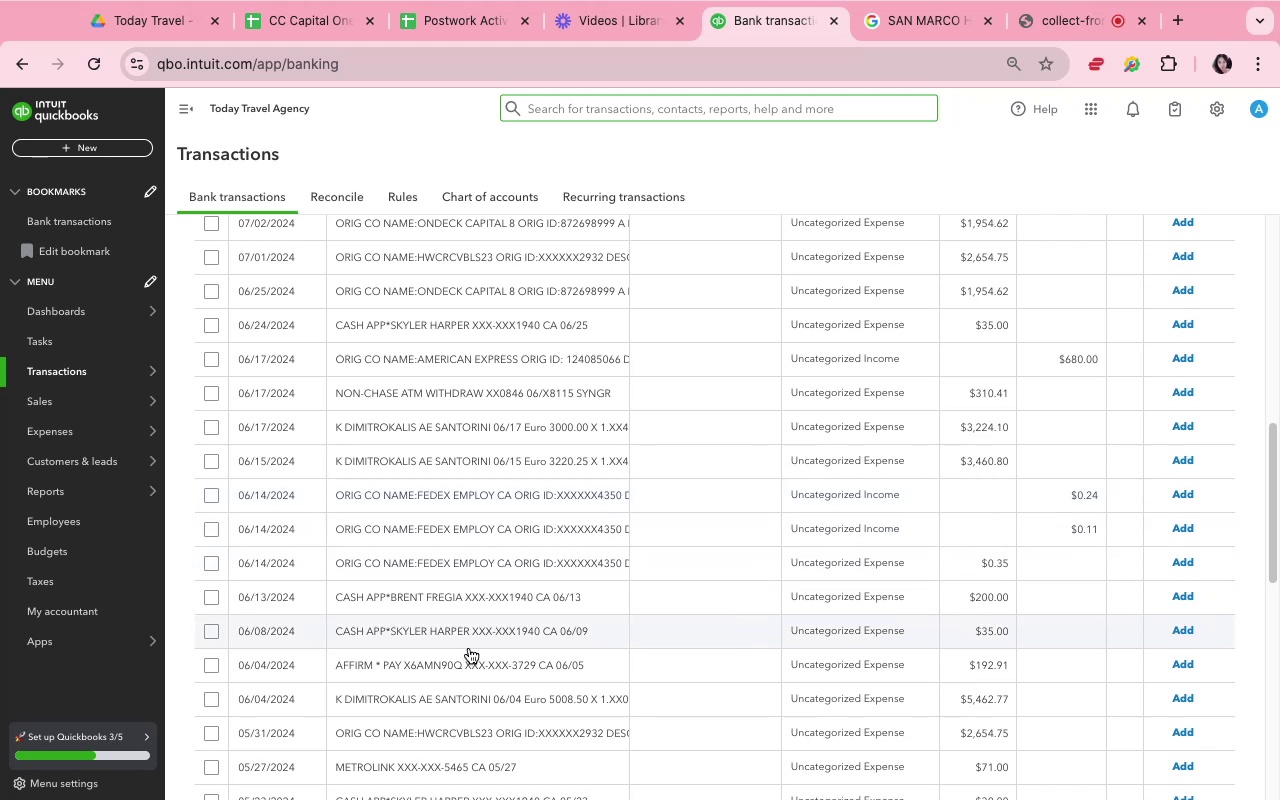 
left_click([395, 607])
 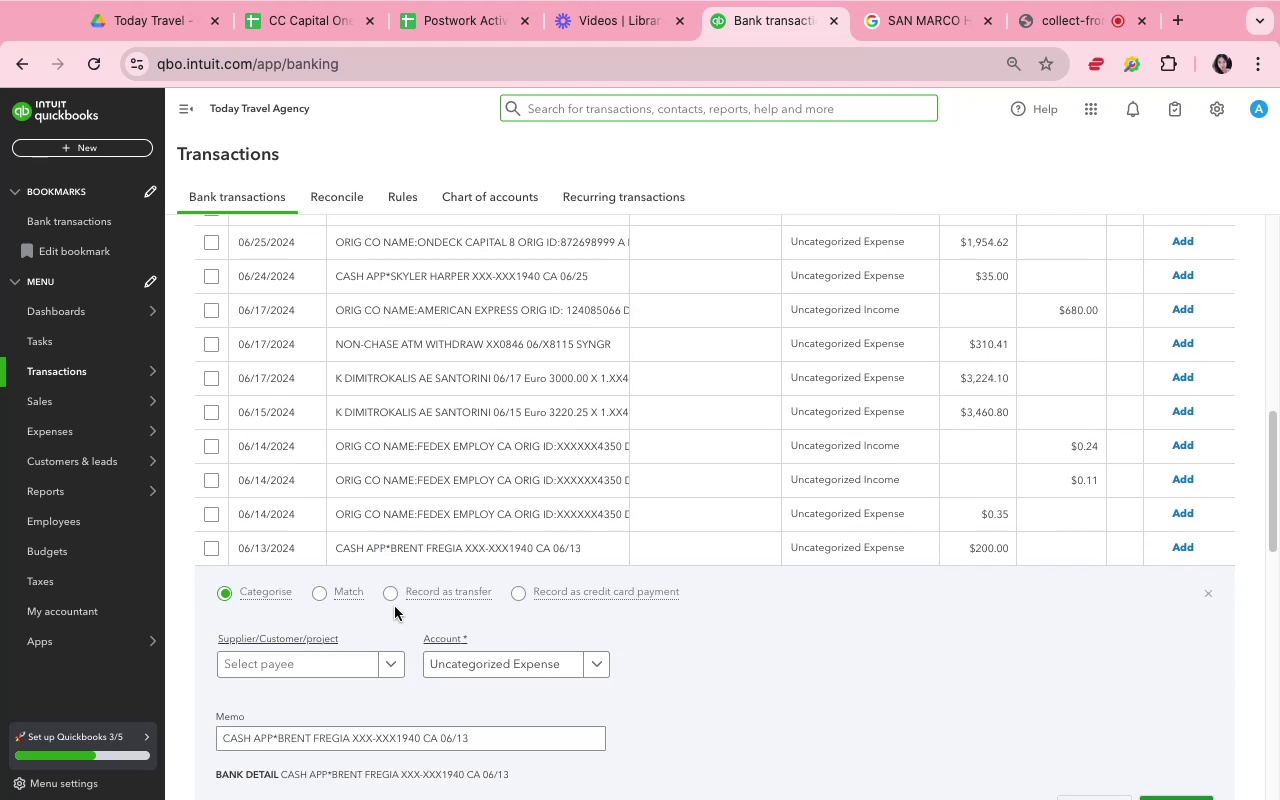 
scroll: coordinate [409, 615], scroll_direction: down, amount: 9.0
 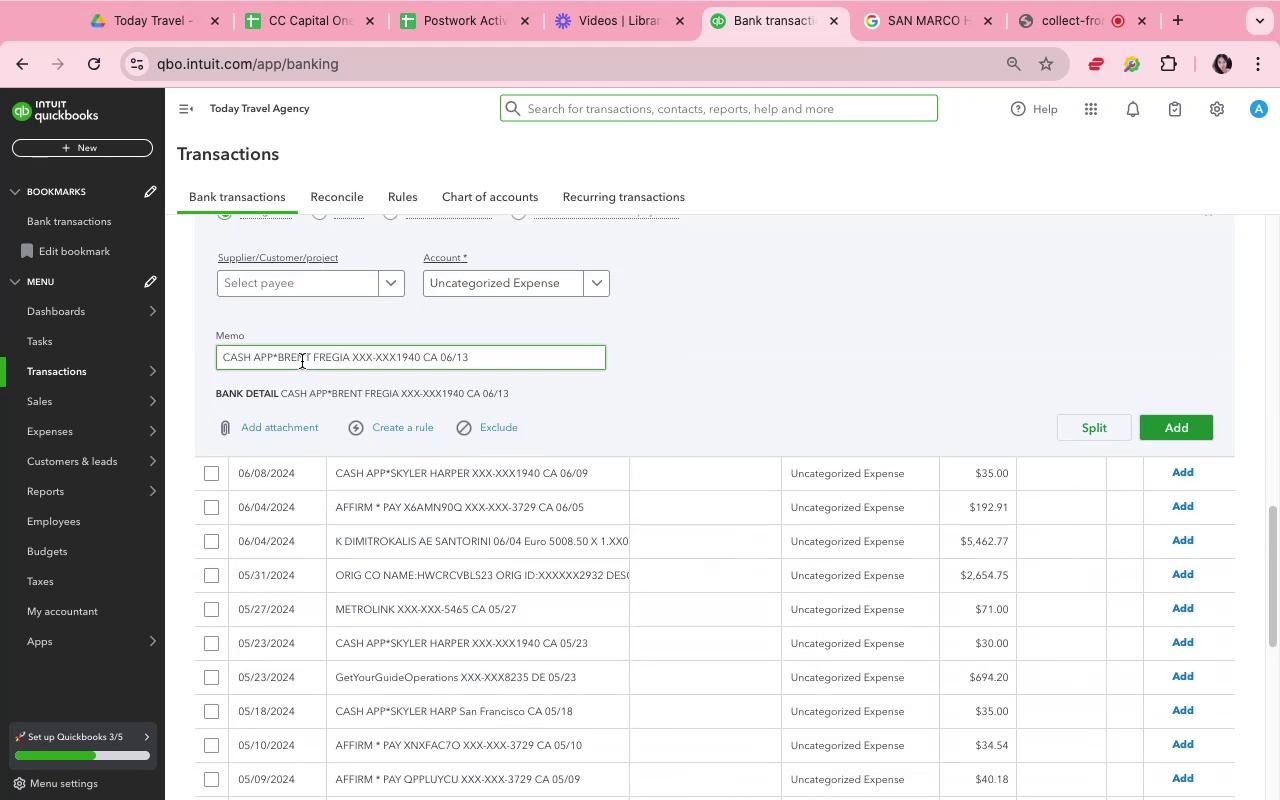 
wait(6.09)
 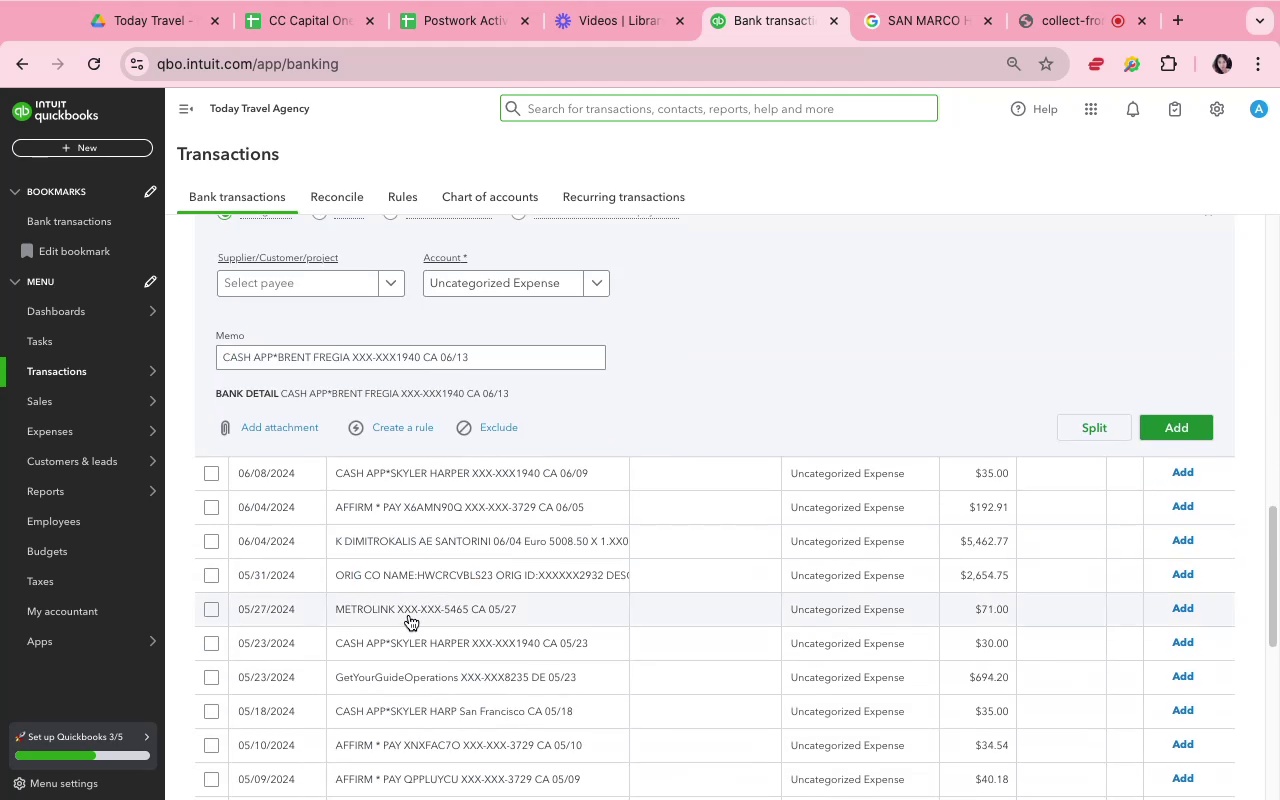 
left_click_drag(start_coordinate=[279, 357], to_coordinate=[348, 361])
 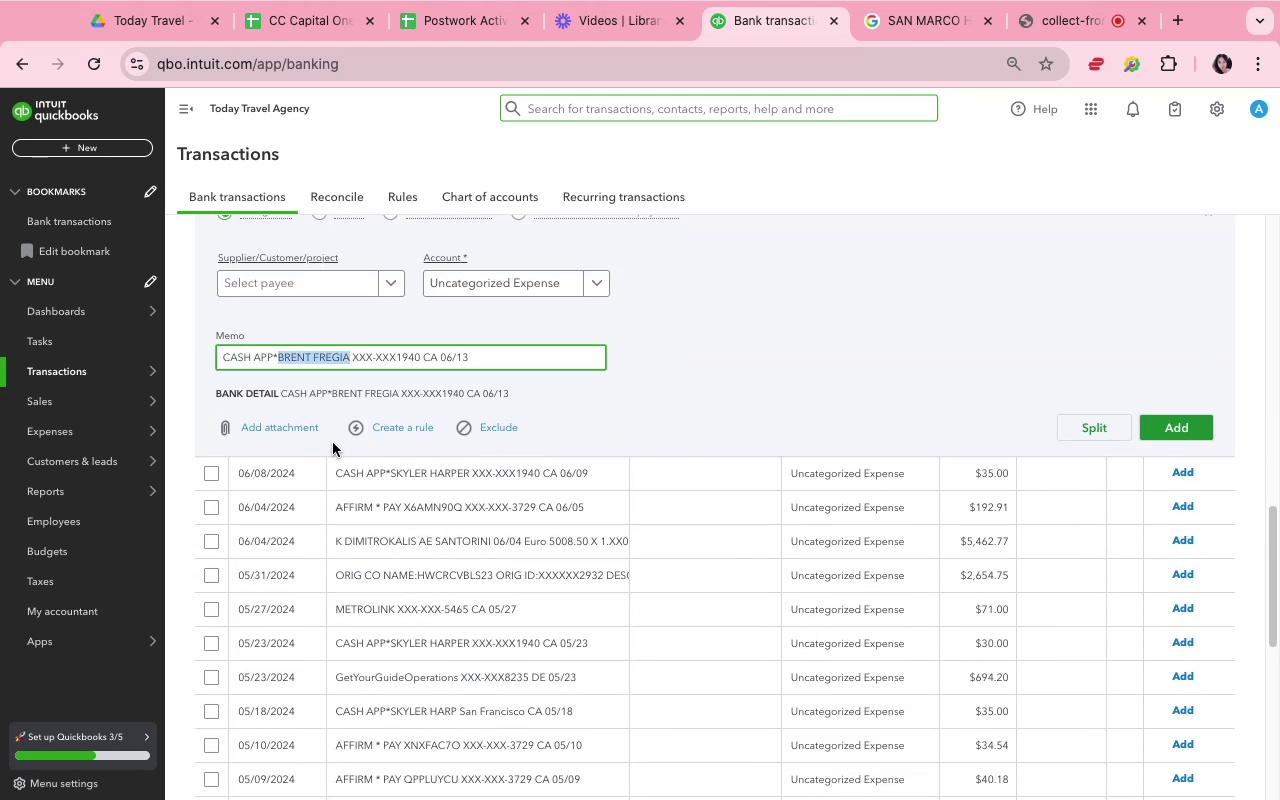 
key(Meta+C)
 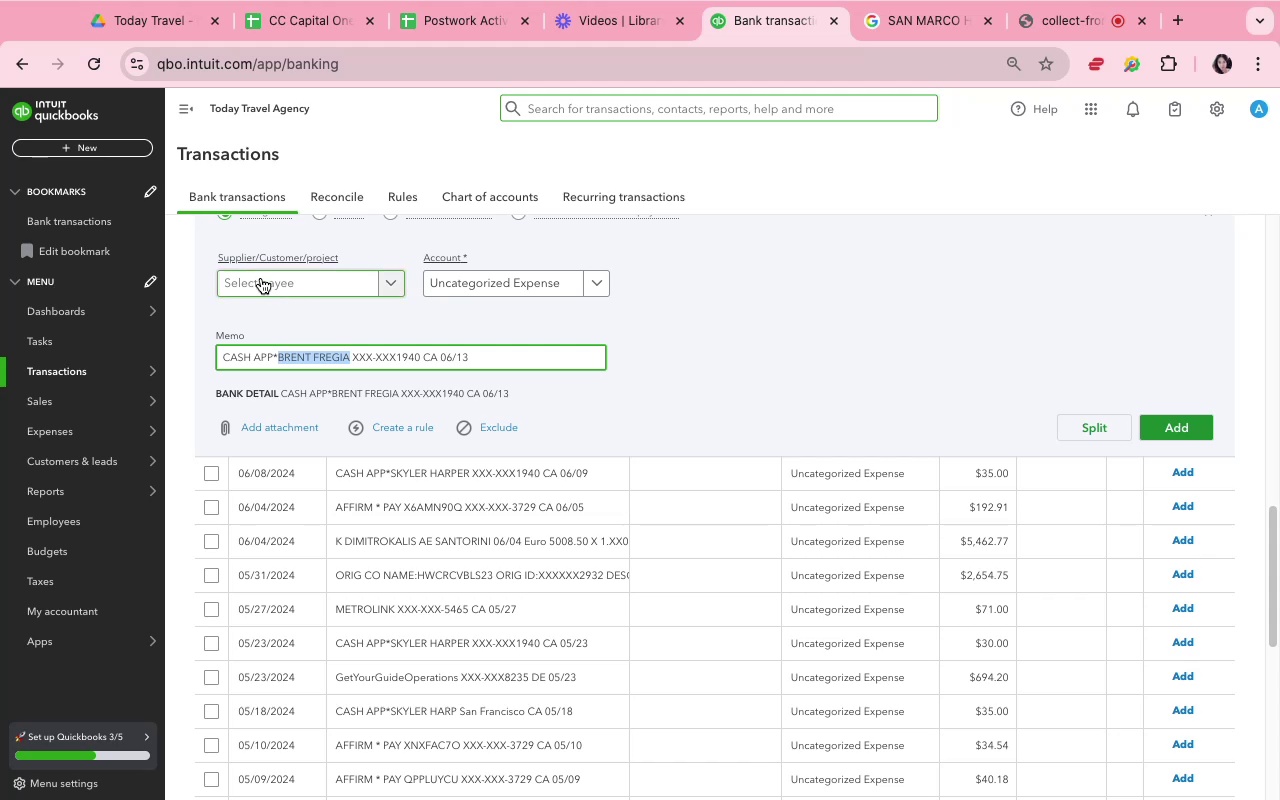 
left_click([262, 281])
 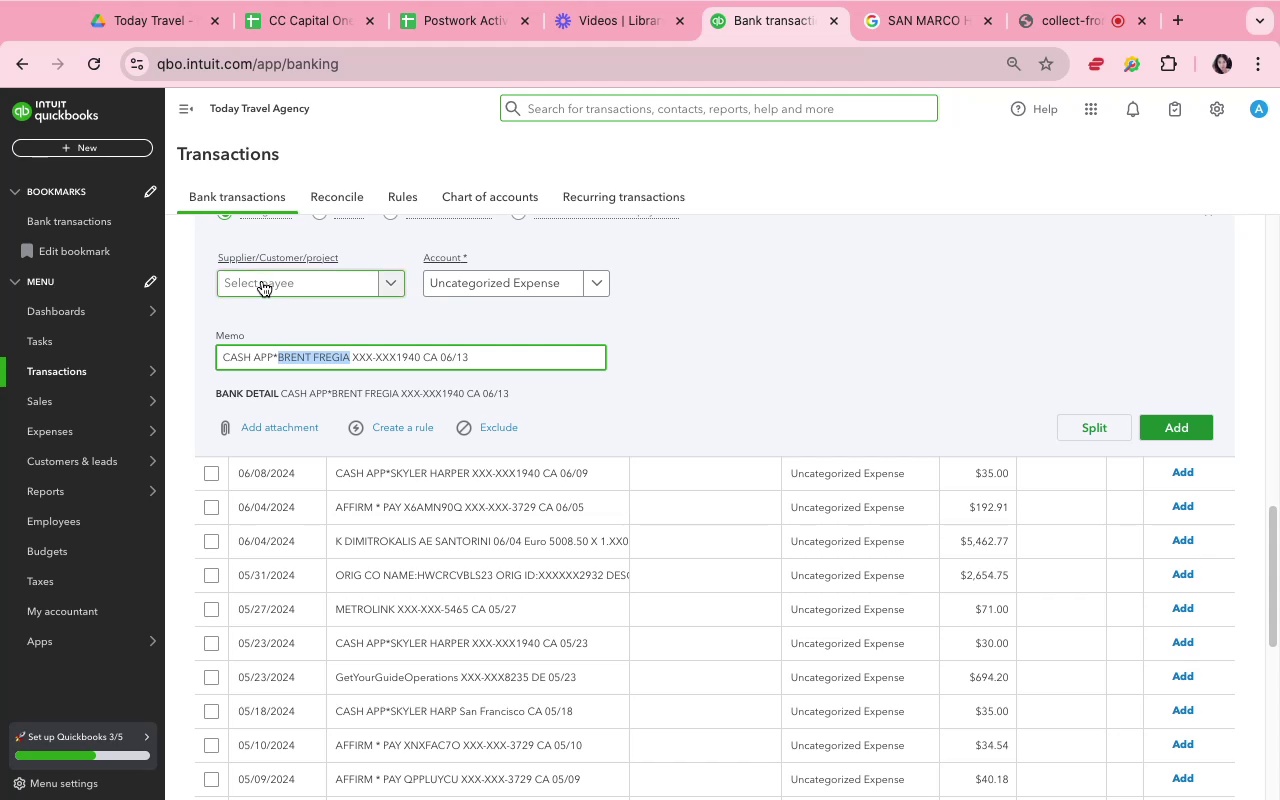 
key(Meta+V)
 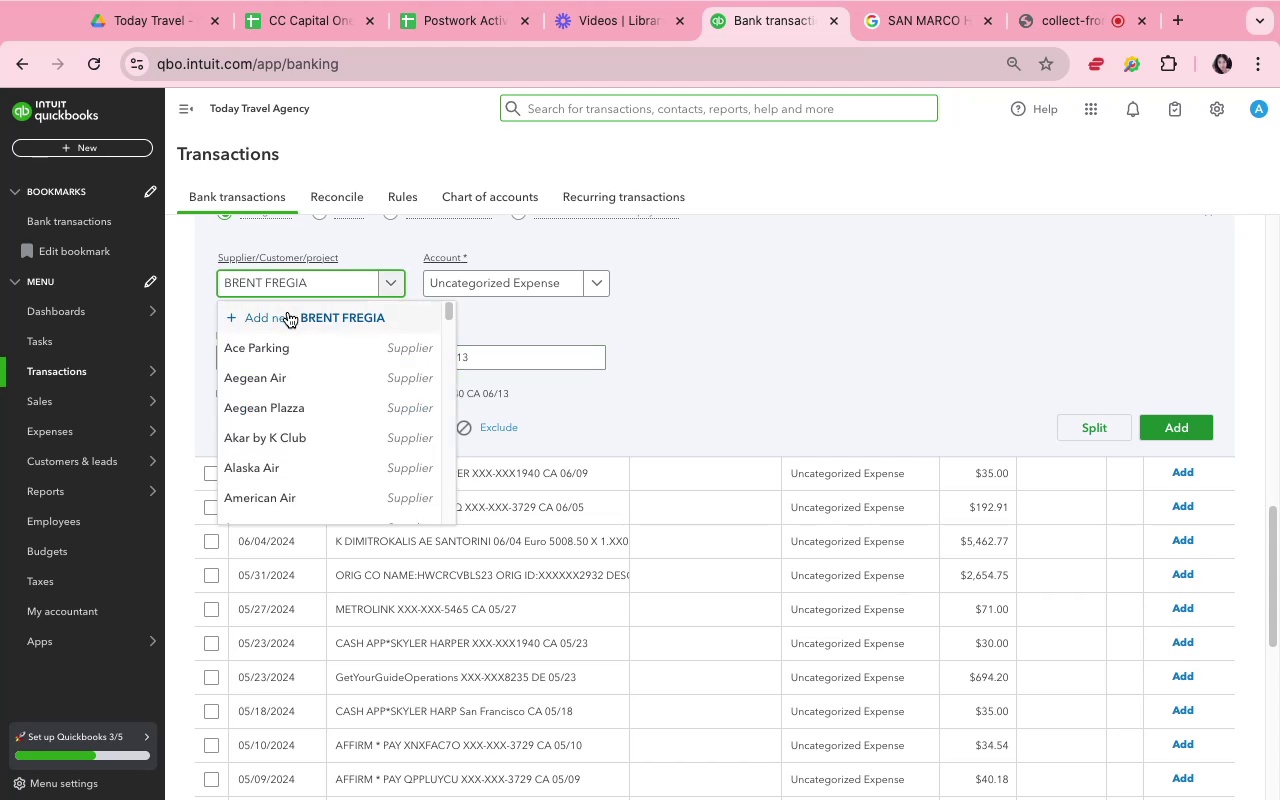 
left_click([289, 314])
 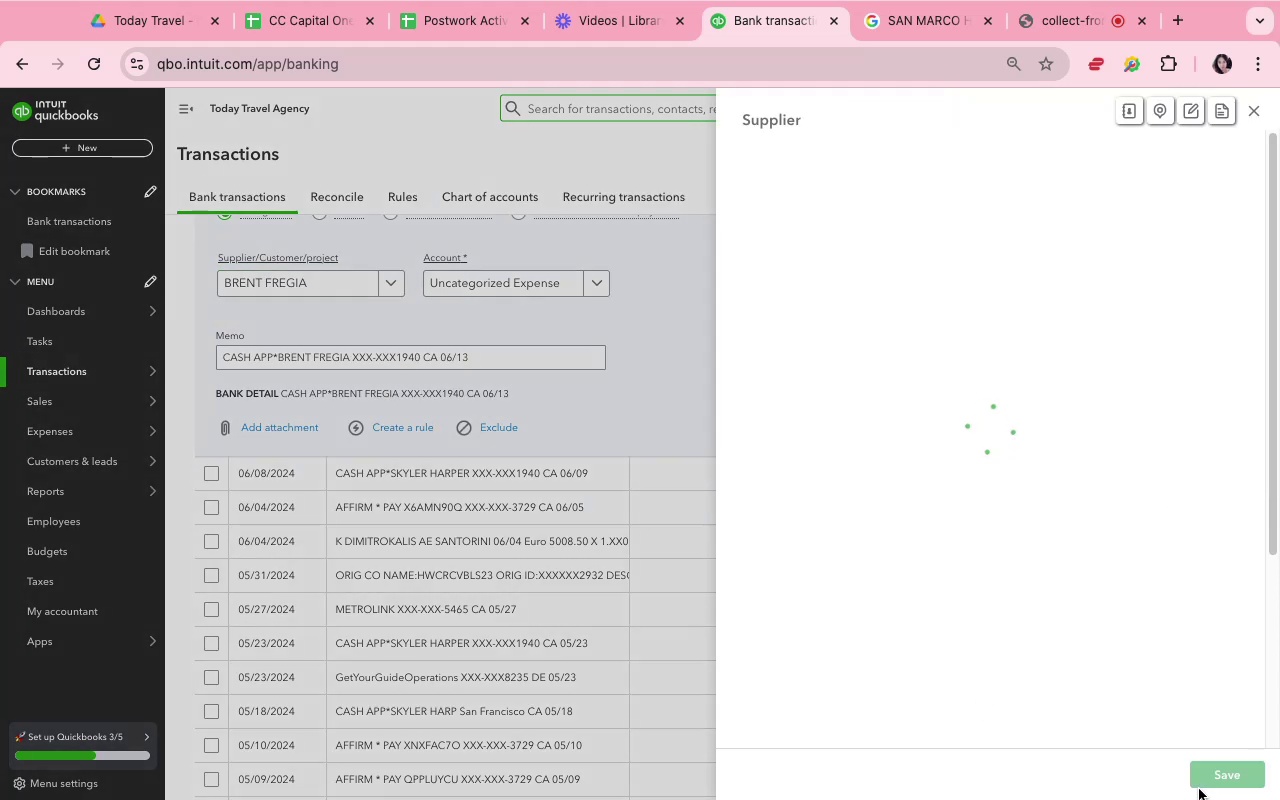 
left_click([1205, 777])
 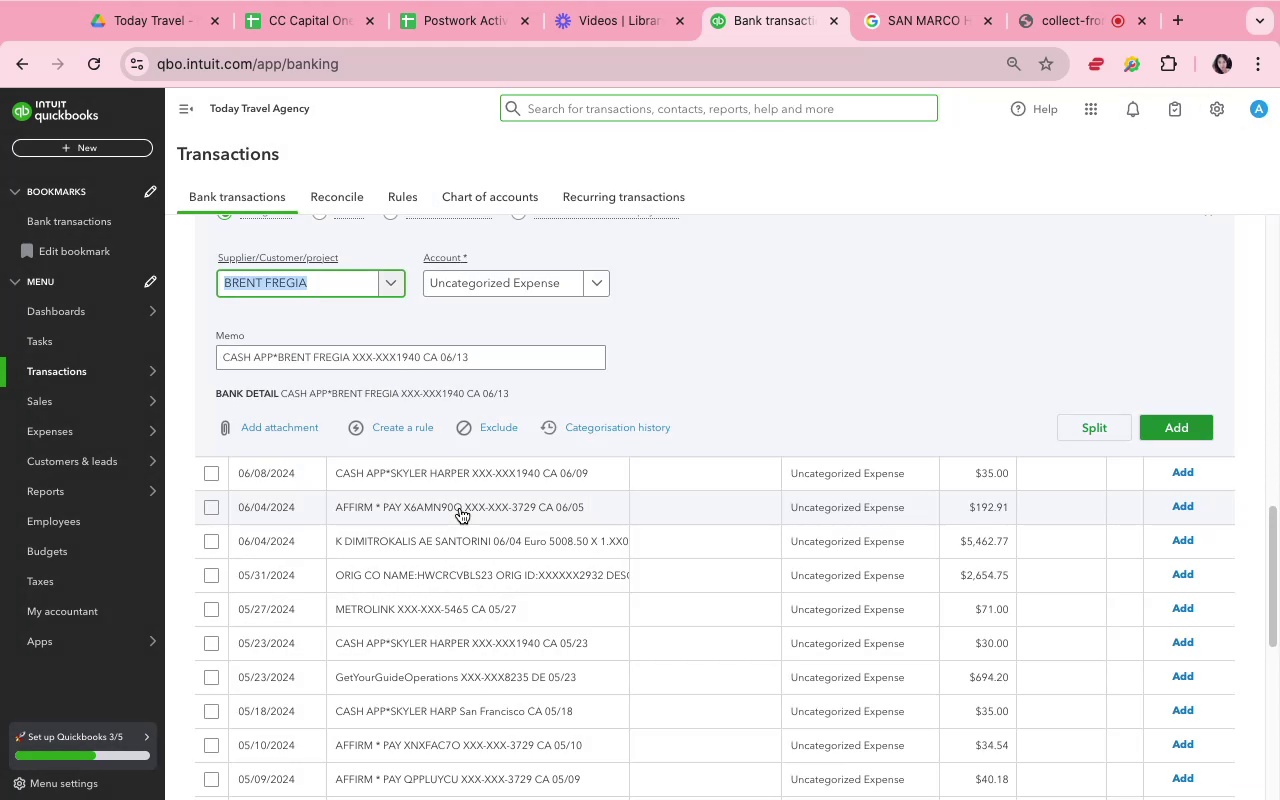 
scroll: coordinate [683, 410], scroll_direction: up, amount: 8.0
 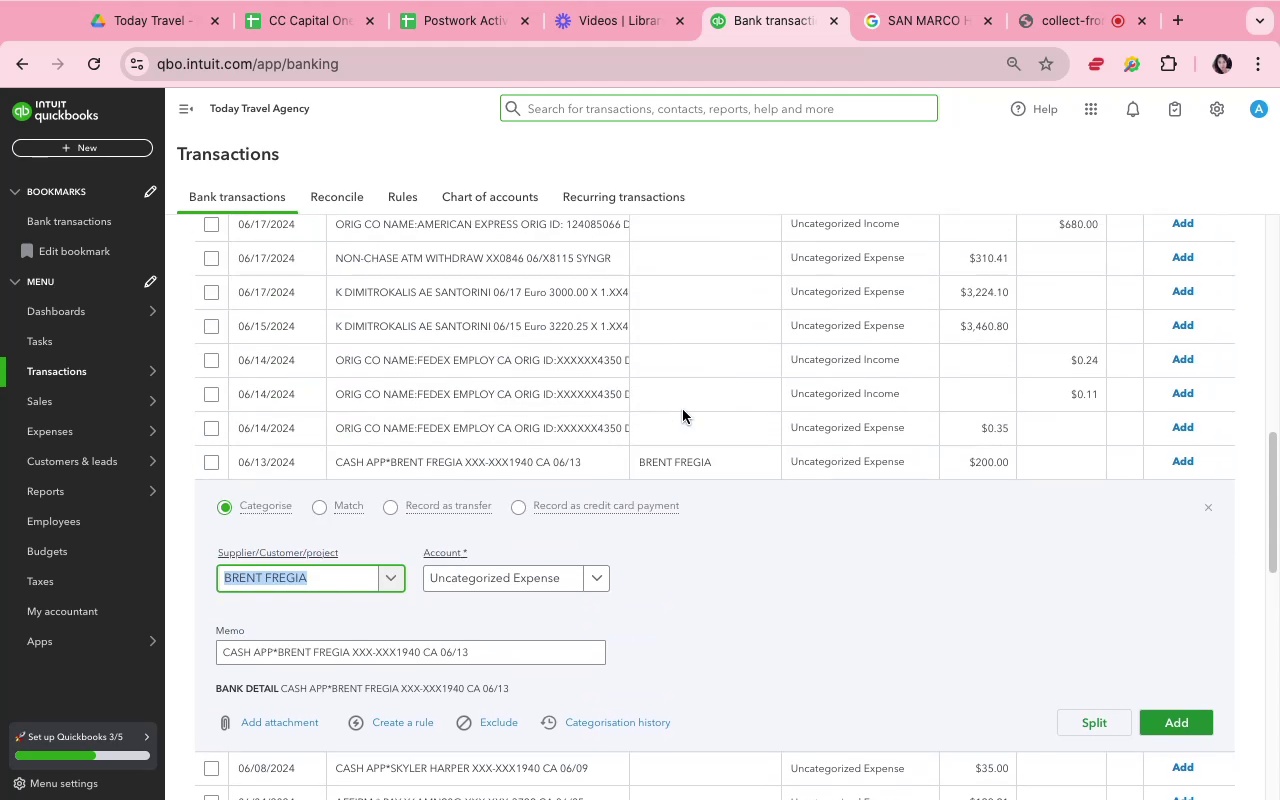 
scroll: coordinate [683, 412], scroll_direction: down, amount: 11.0
 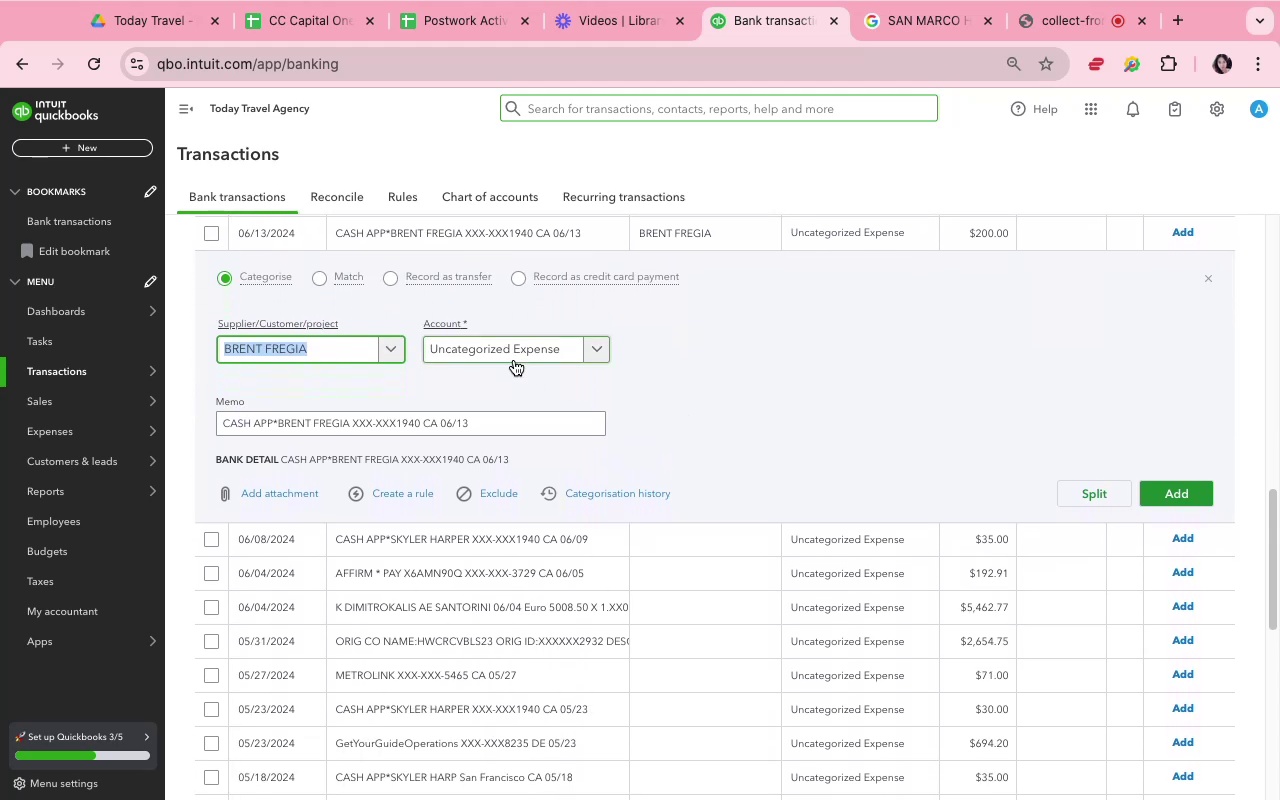 
left_click([514, 360])
 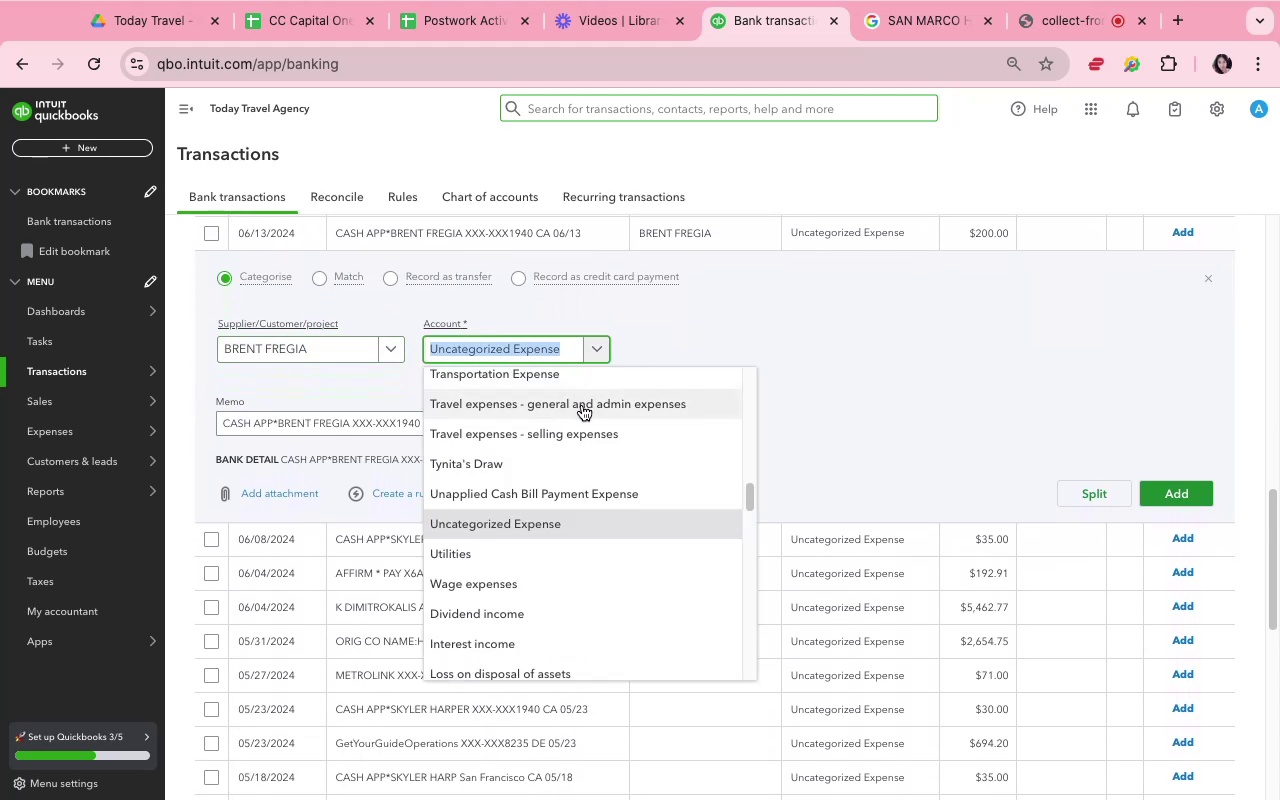 
scroll: coordinate [582, 407], scroll_direction: up, amount: 7.0
 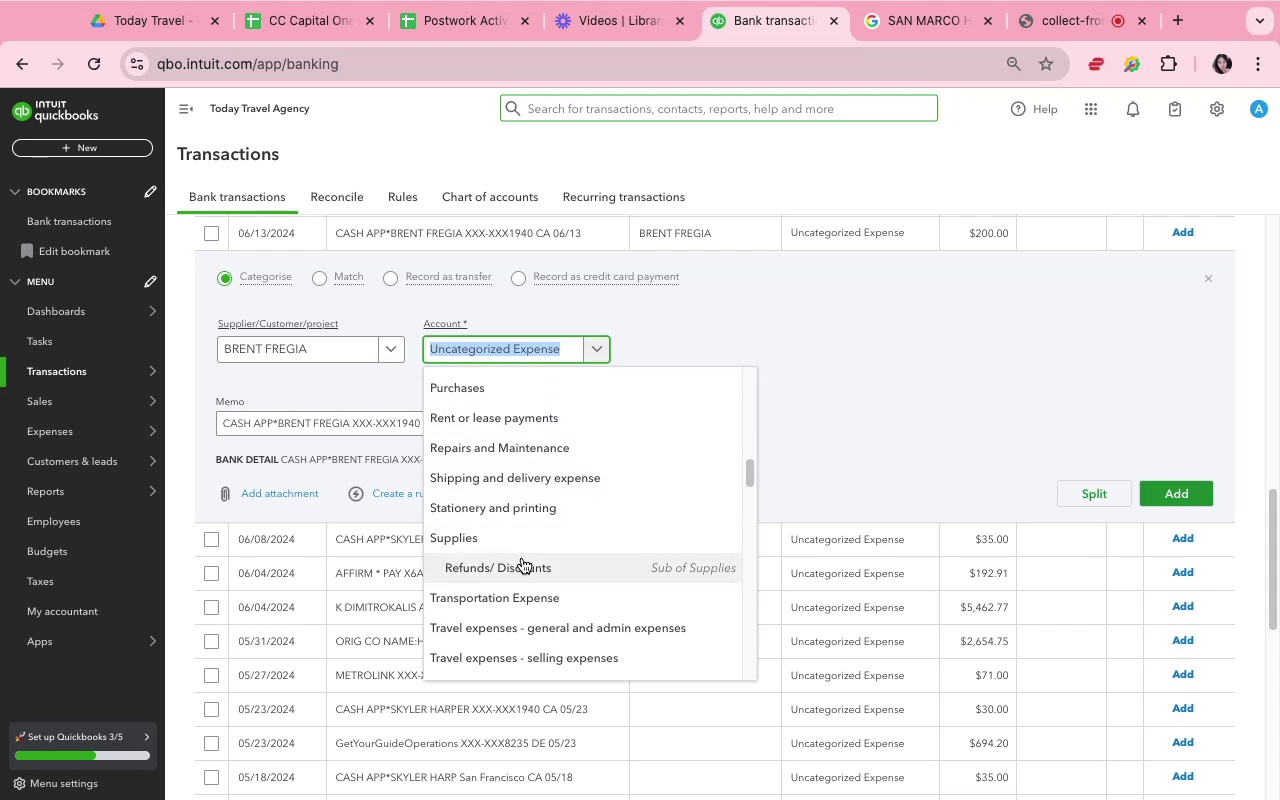 
wait(5.56)
 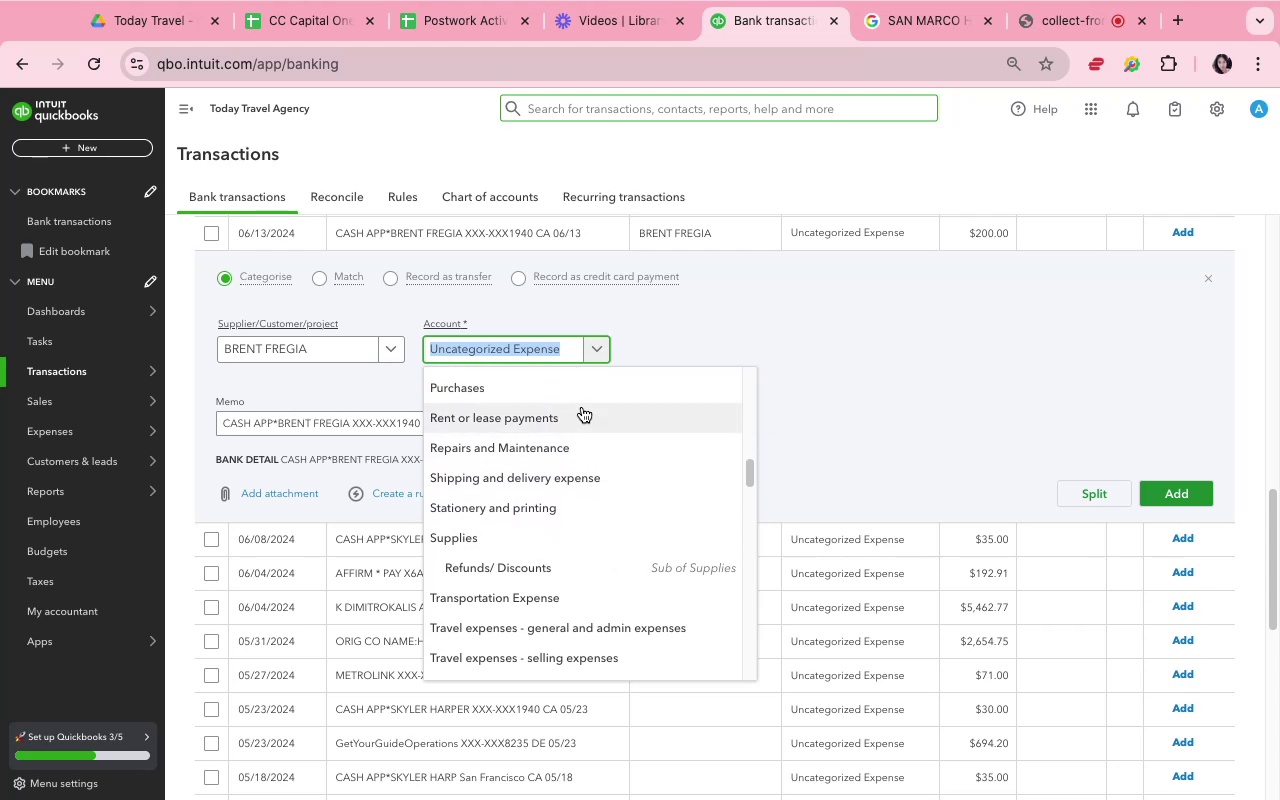 
scroll: coordinate [522, 558], scroll_direction: up, amount: 12.0
 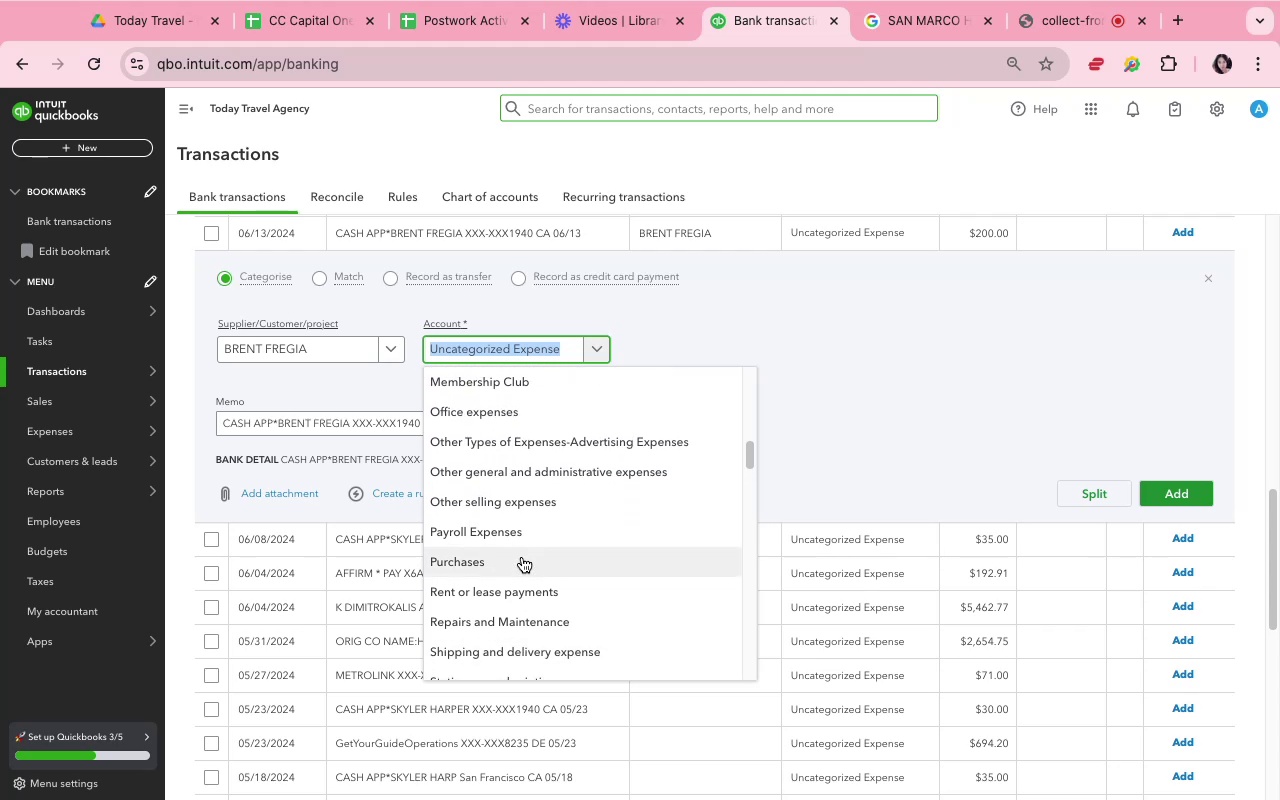 
scroll: coordinate [522, 557], scroll_direction: down, amount: 1.0
 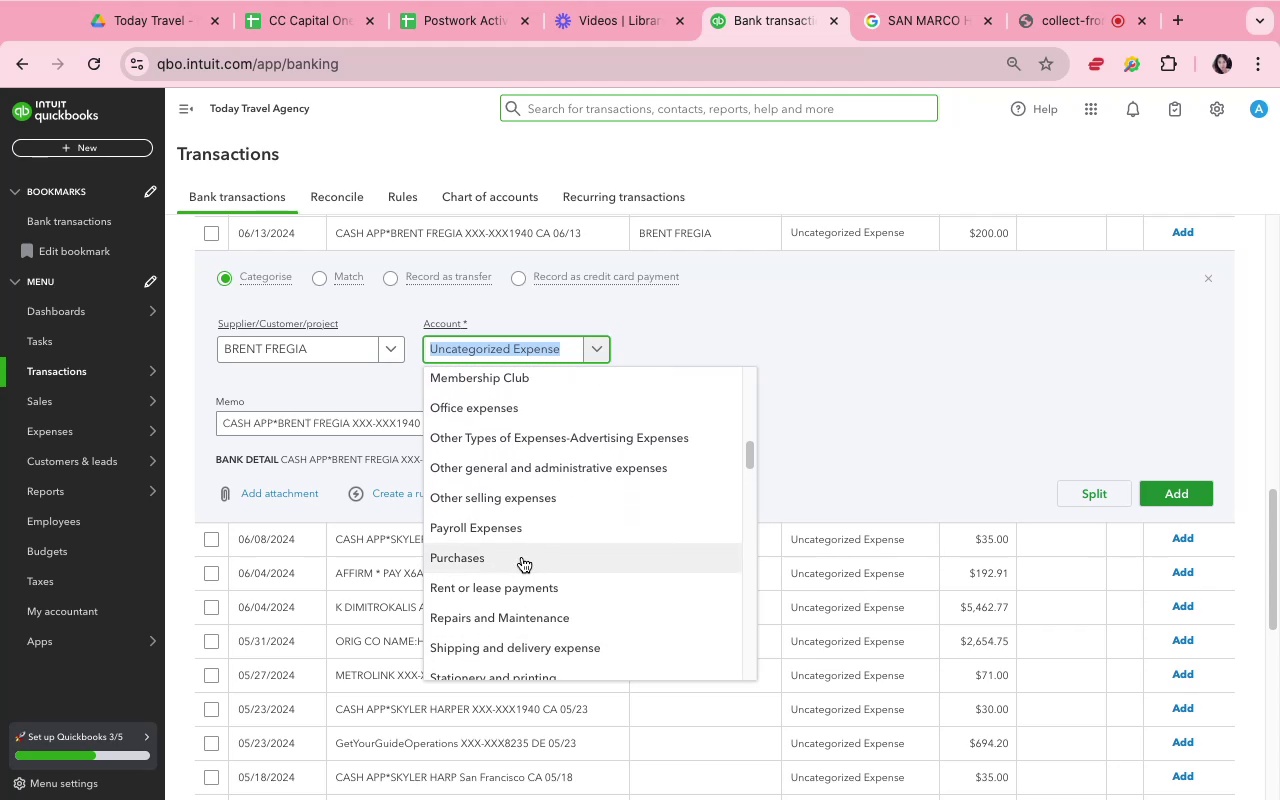 
scroll: coordinate [522, 555], scroll_direction: up, amount: 28.0
 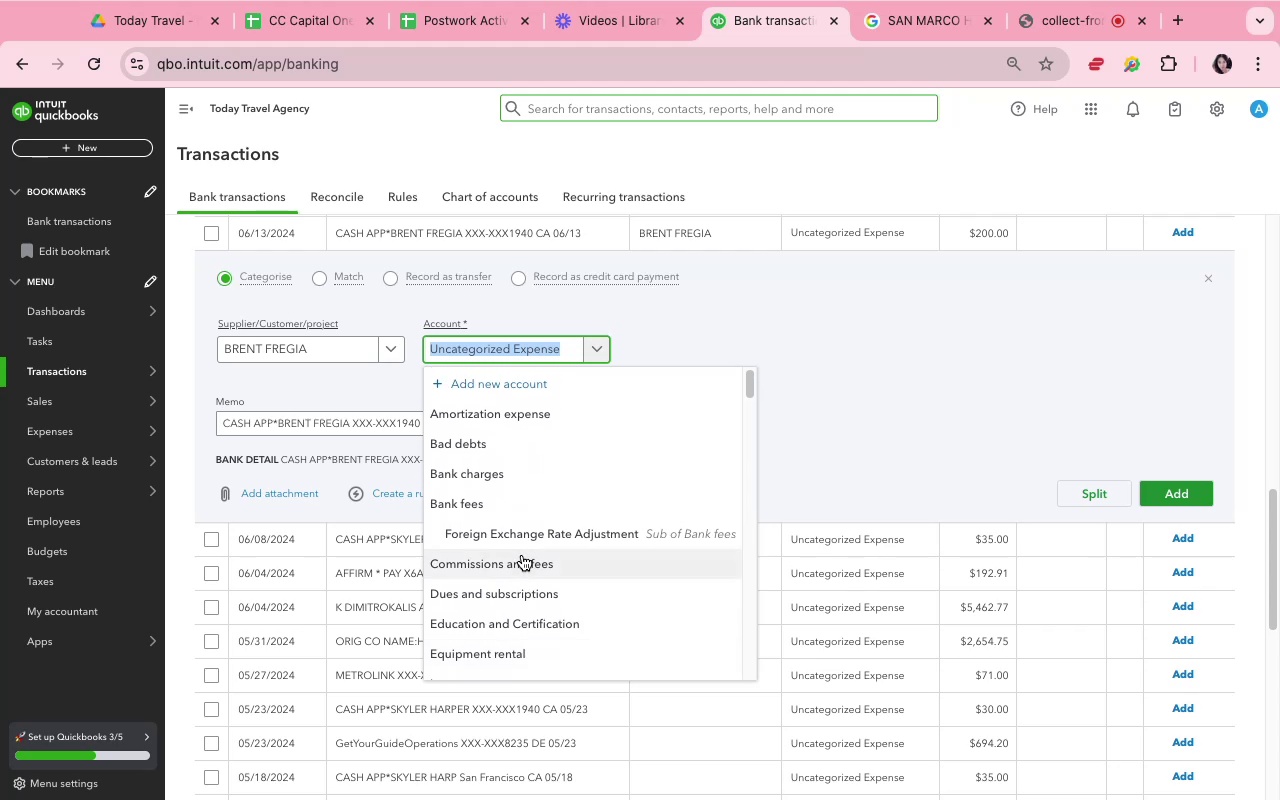 
scroll: coordinate [557, 604], scroll_direction: down, amount: 8.0
 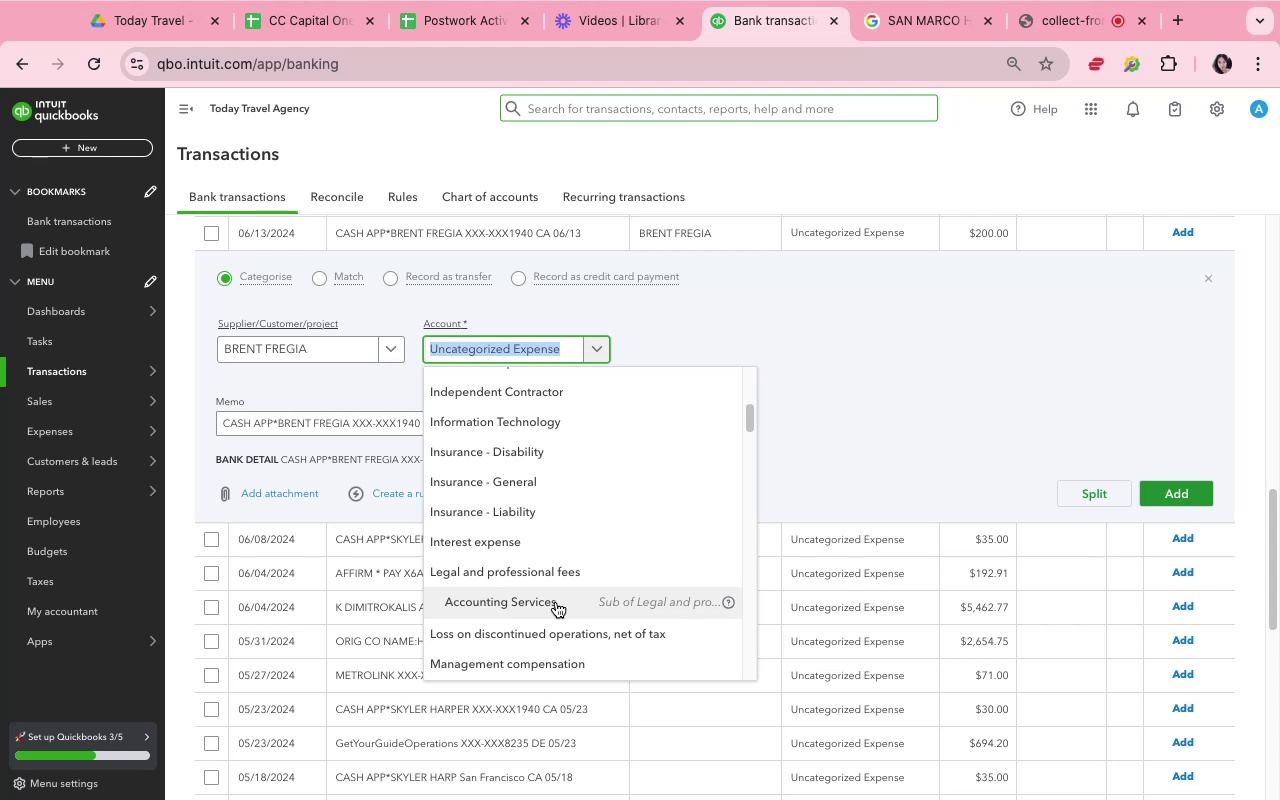 
mouse_move([534, 411])
 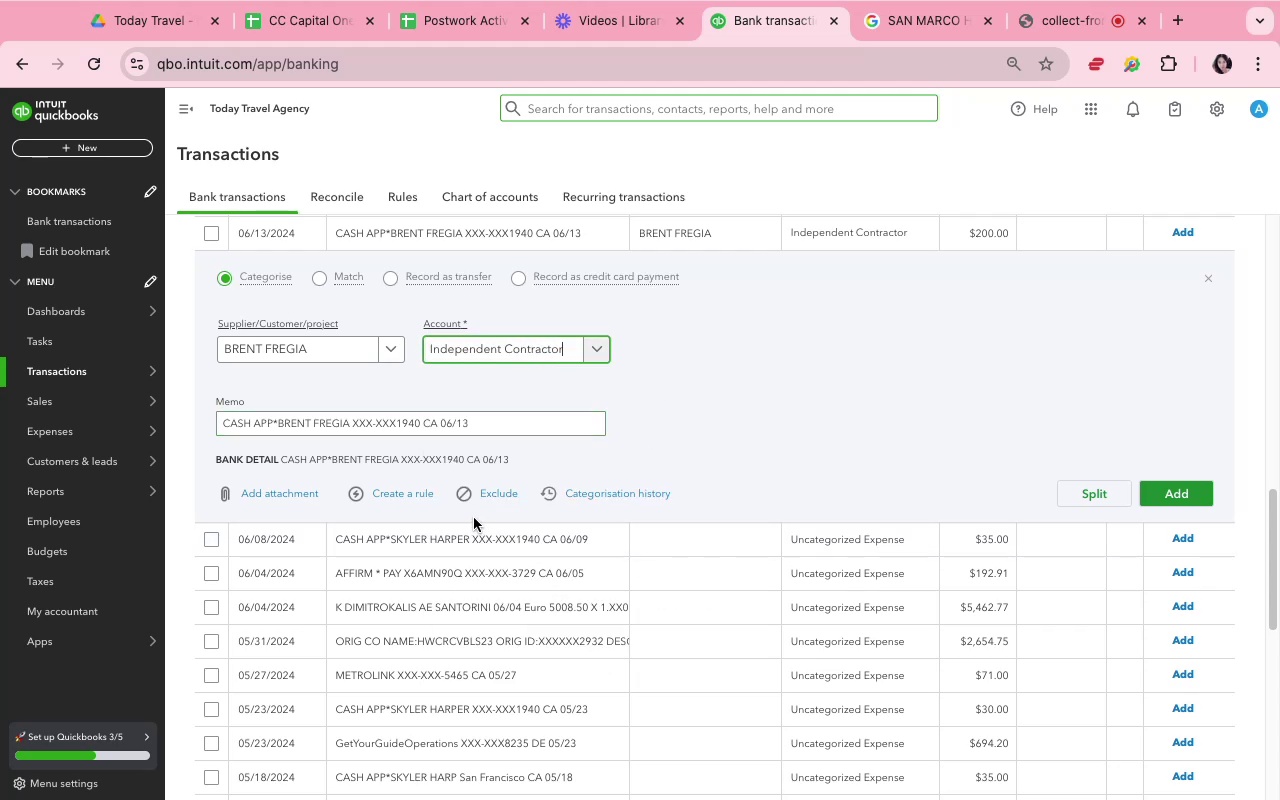 
wait(5.19)
 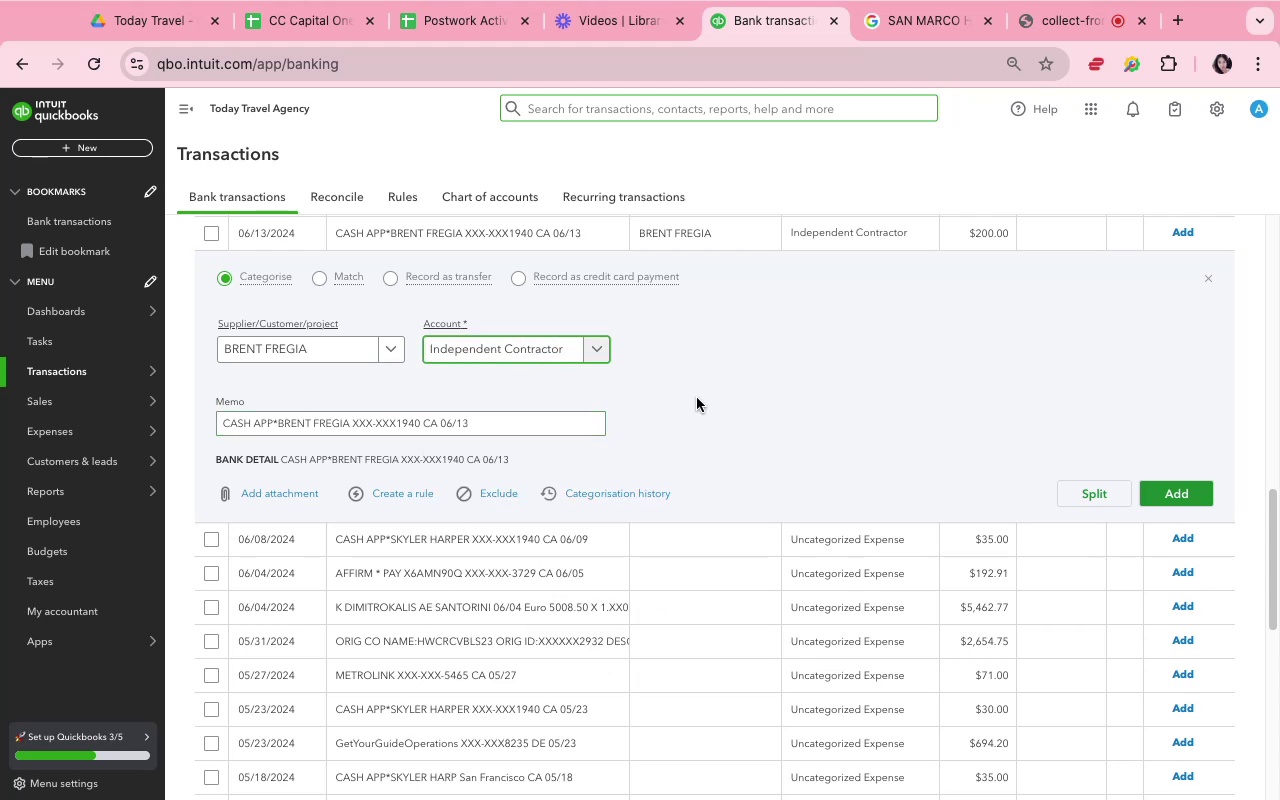 
scroll: coordinate [479, 530], scroll_direction: down, amount: 4.0
 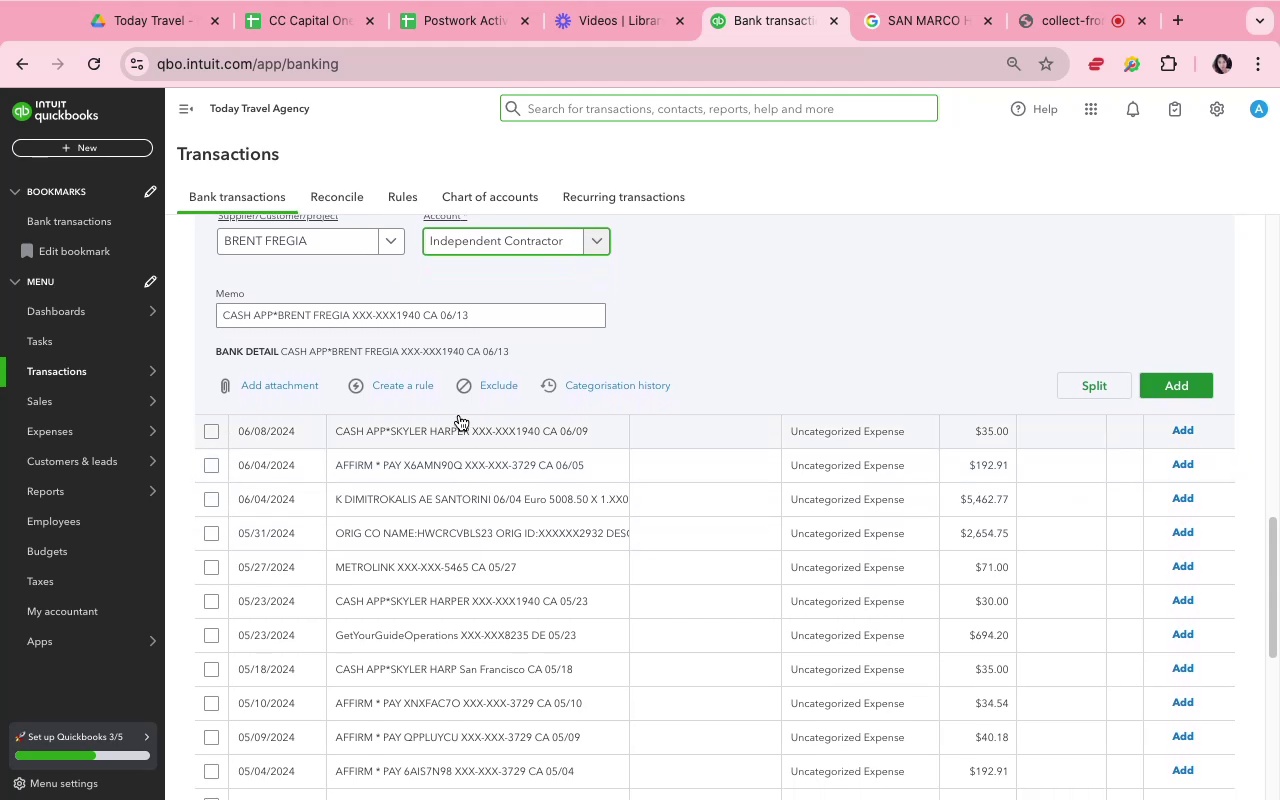 
left_click([423, 385])
 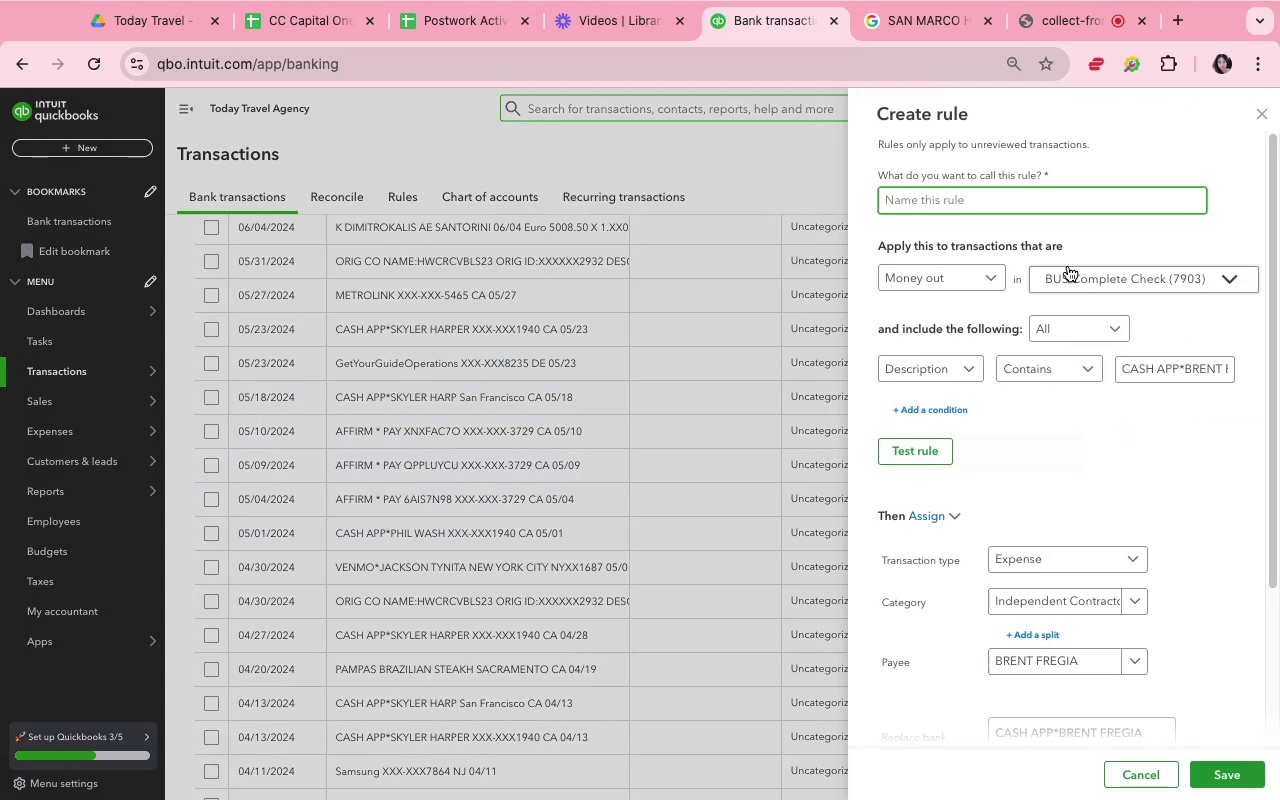 
type(bren)
 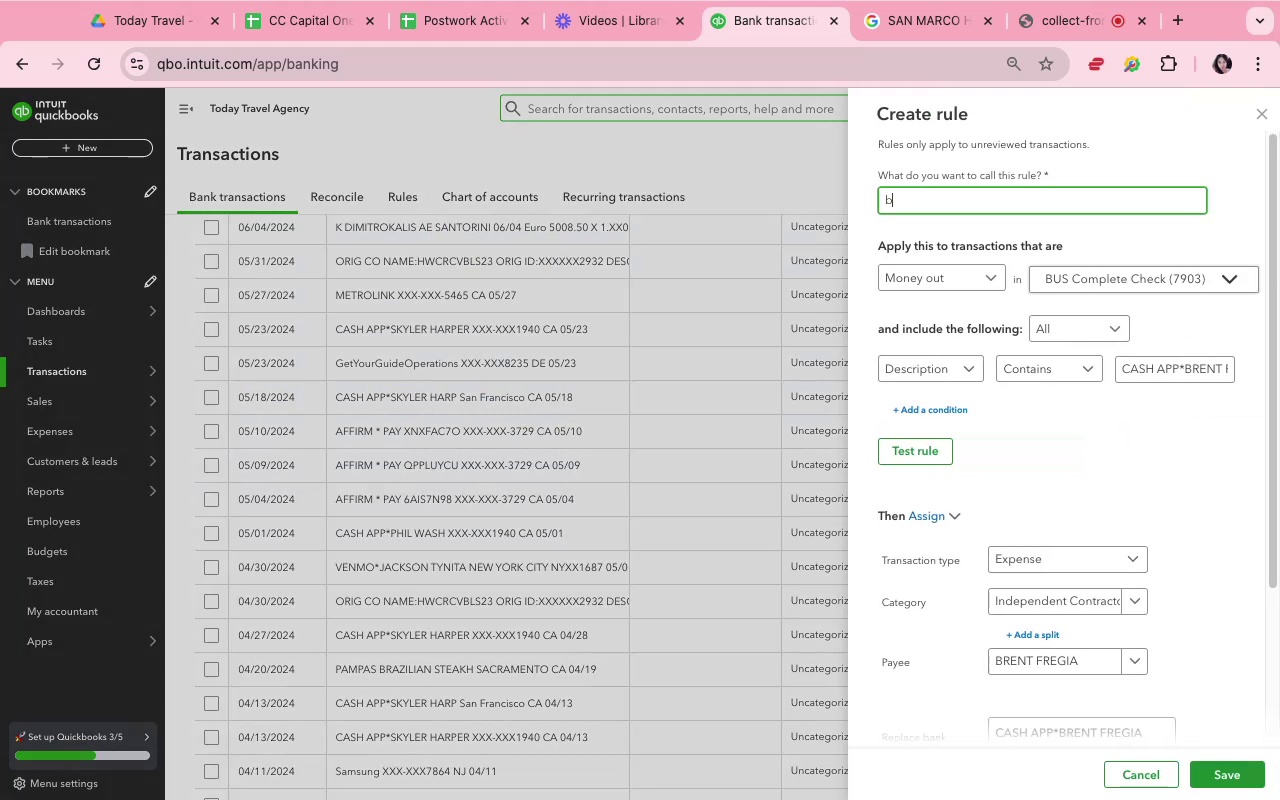 
left_click([1065, 265])
 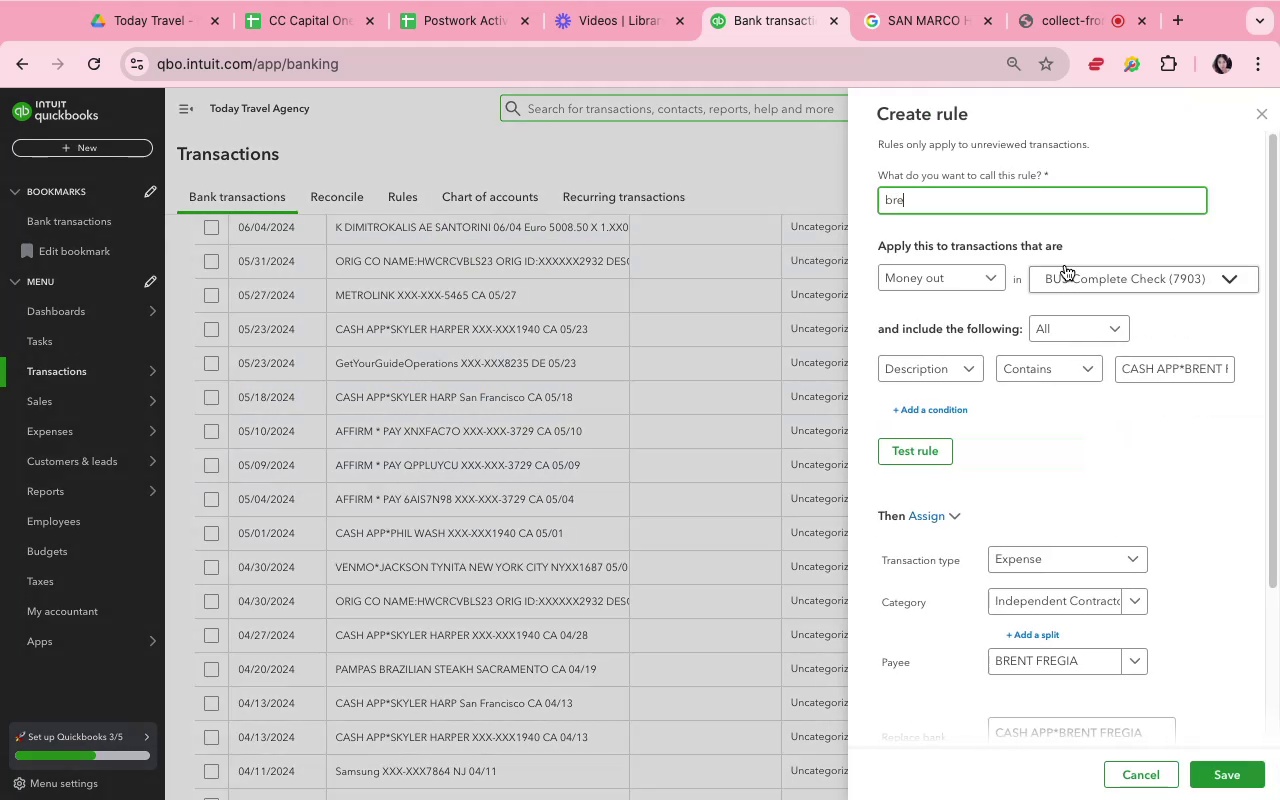 
key(T)
 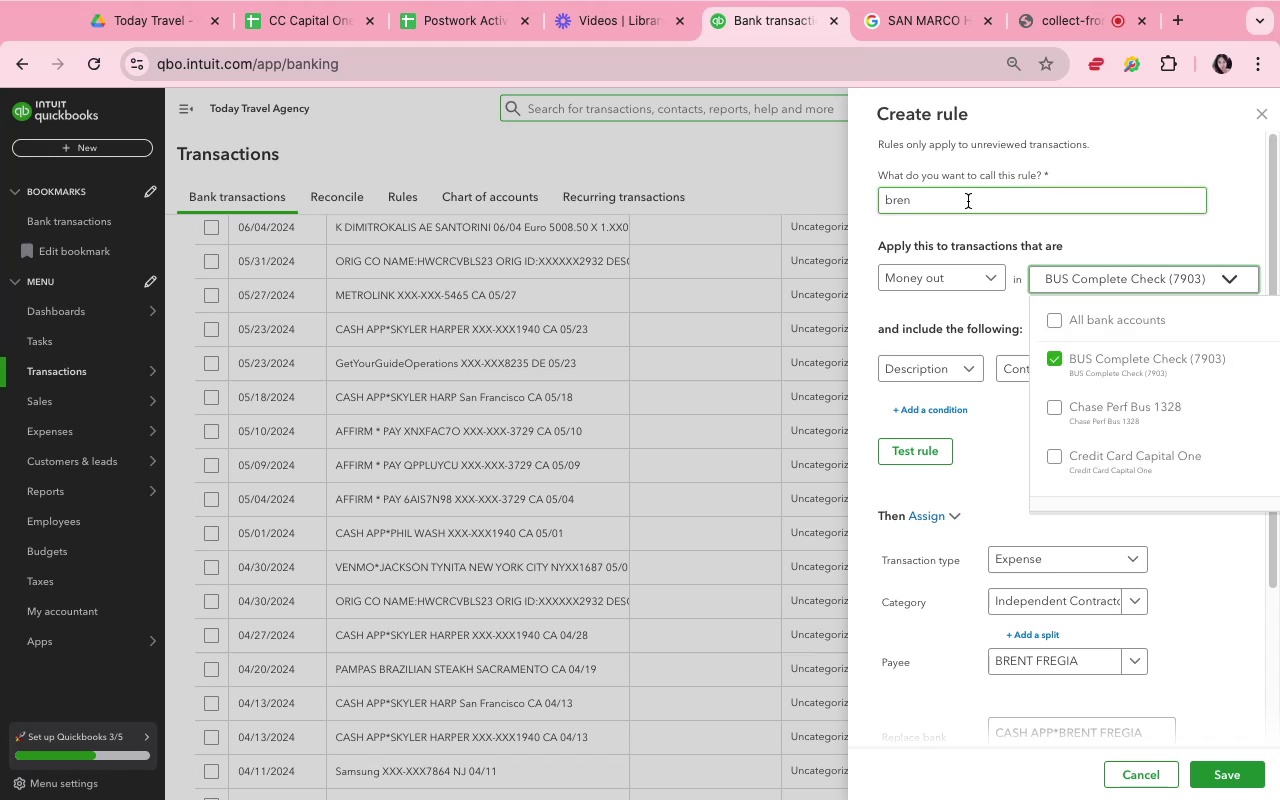 
left_click([969, 201])
 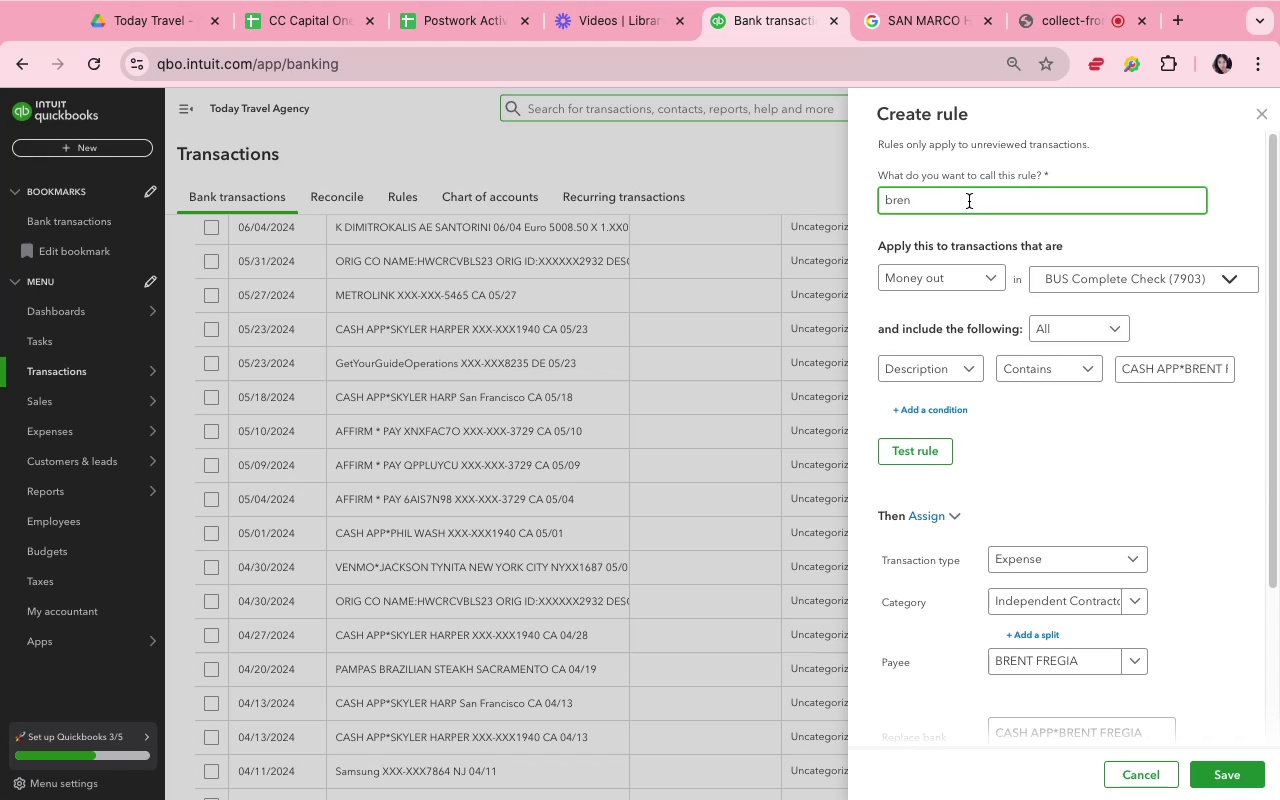 
key(T)
 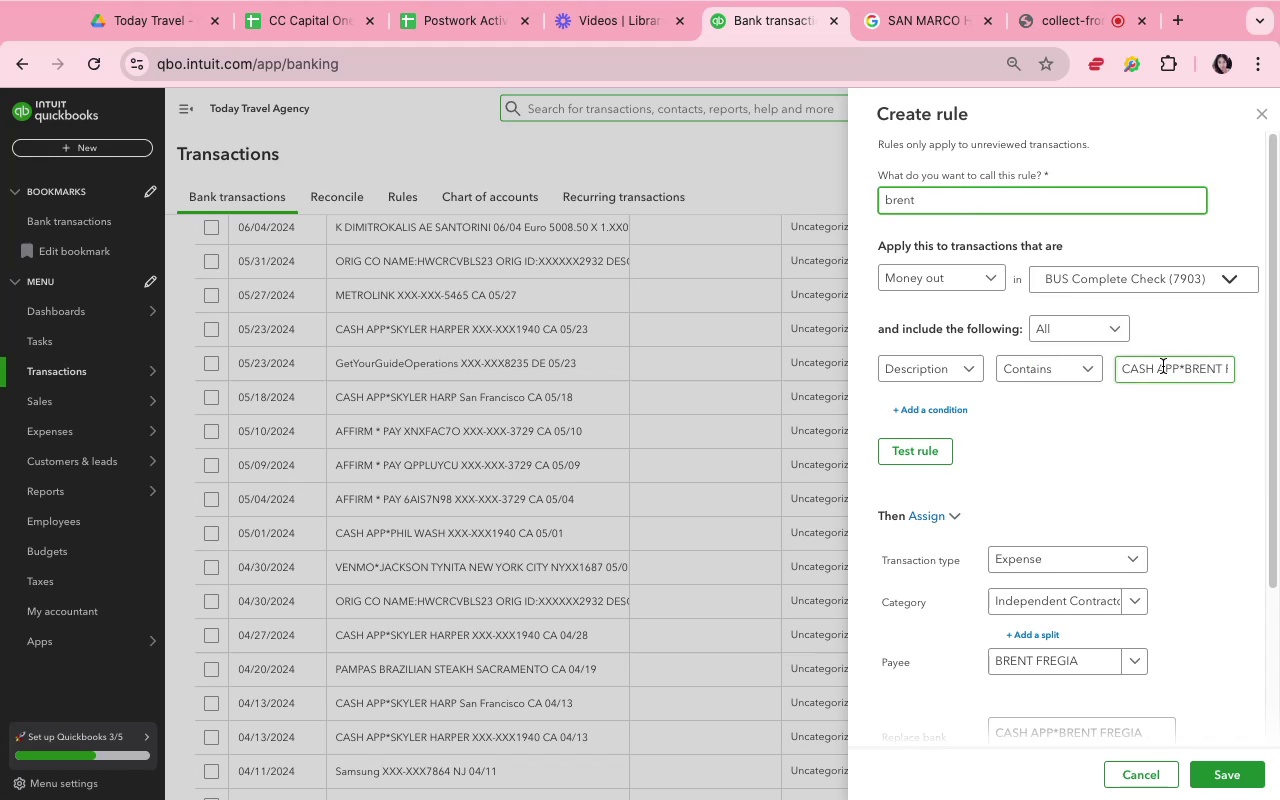 
left_click([1159, 365])
 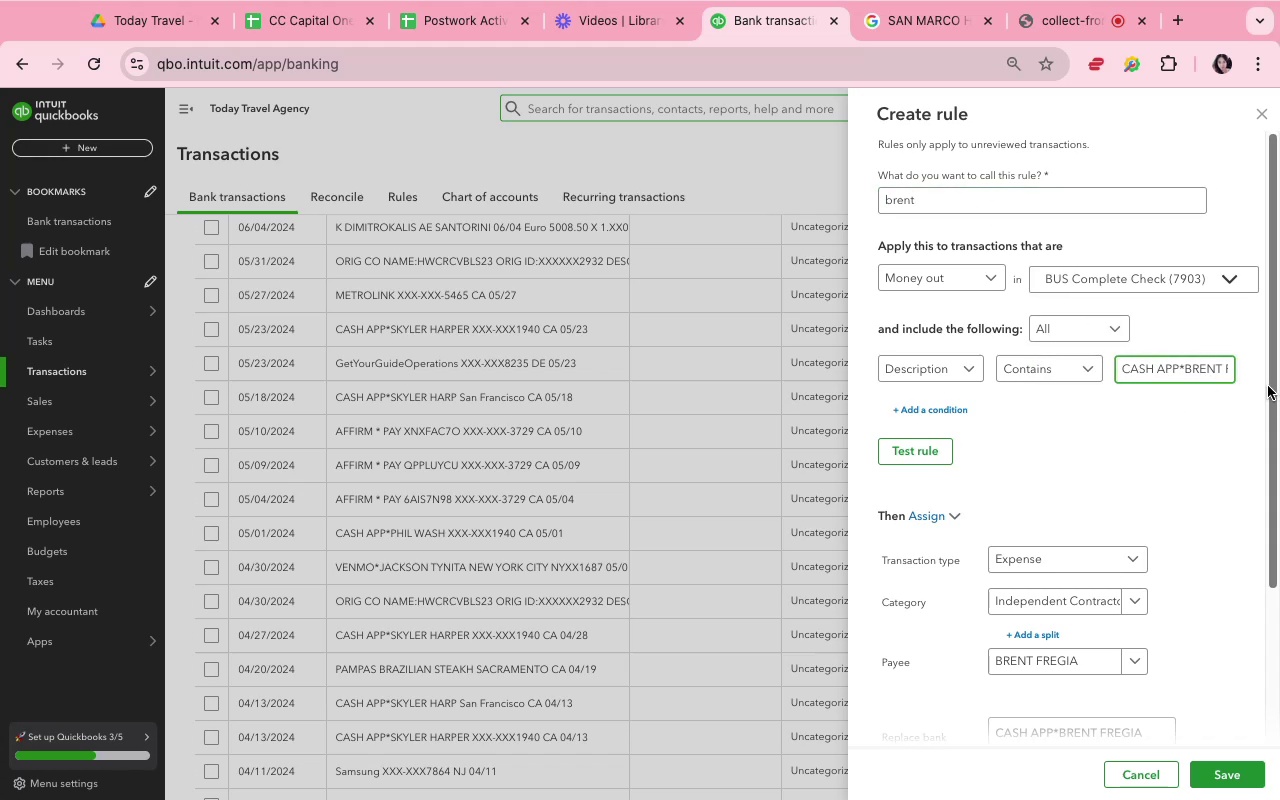 
hold_key(key=ArrowRight, duration=0.93)
 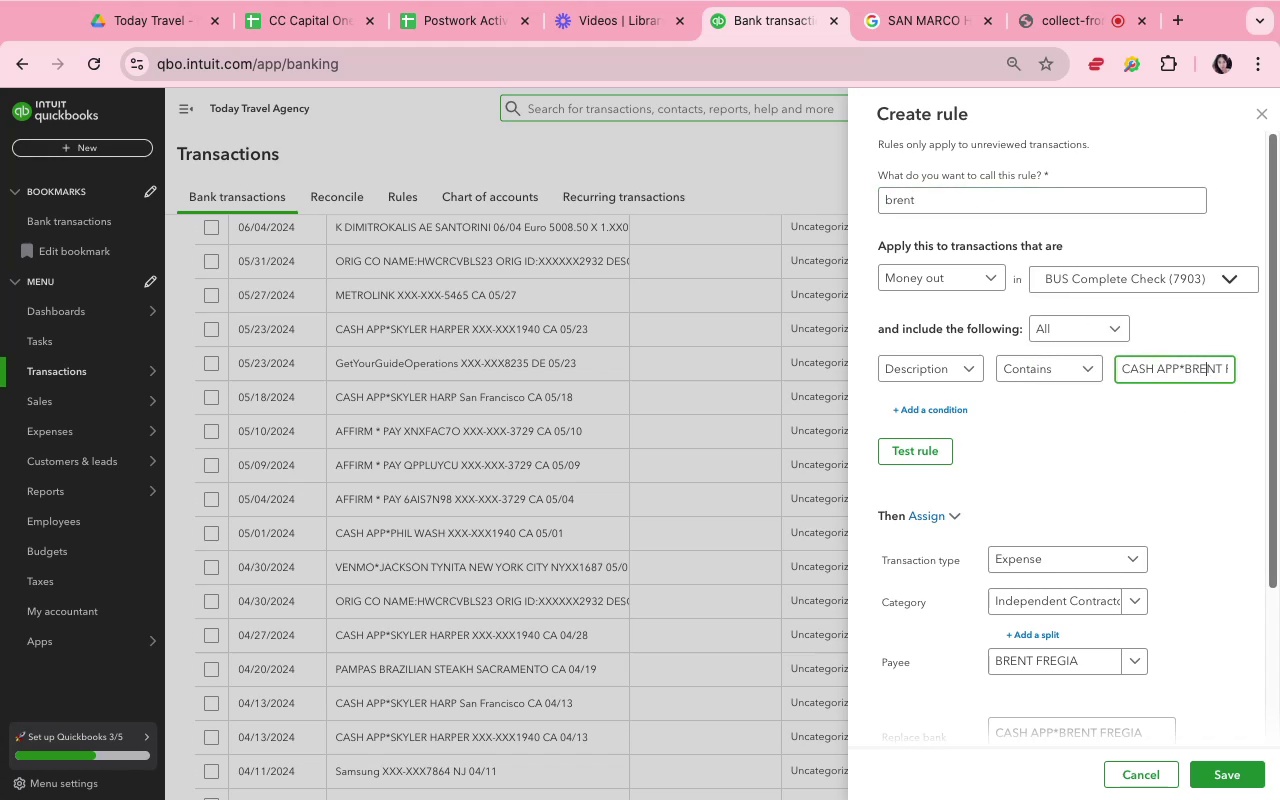 
key(ArrowRight)
 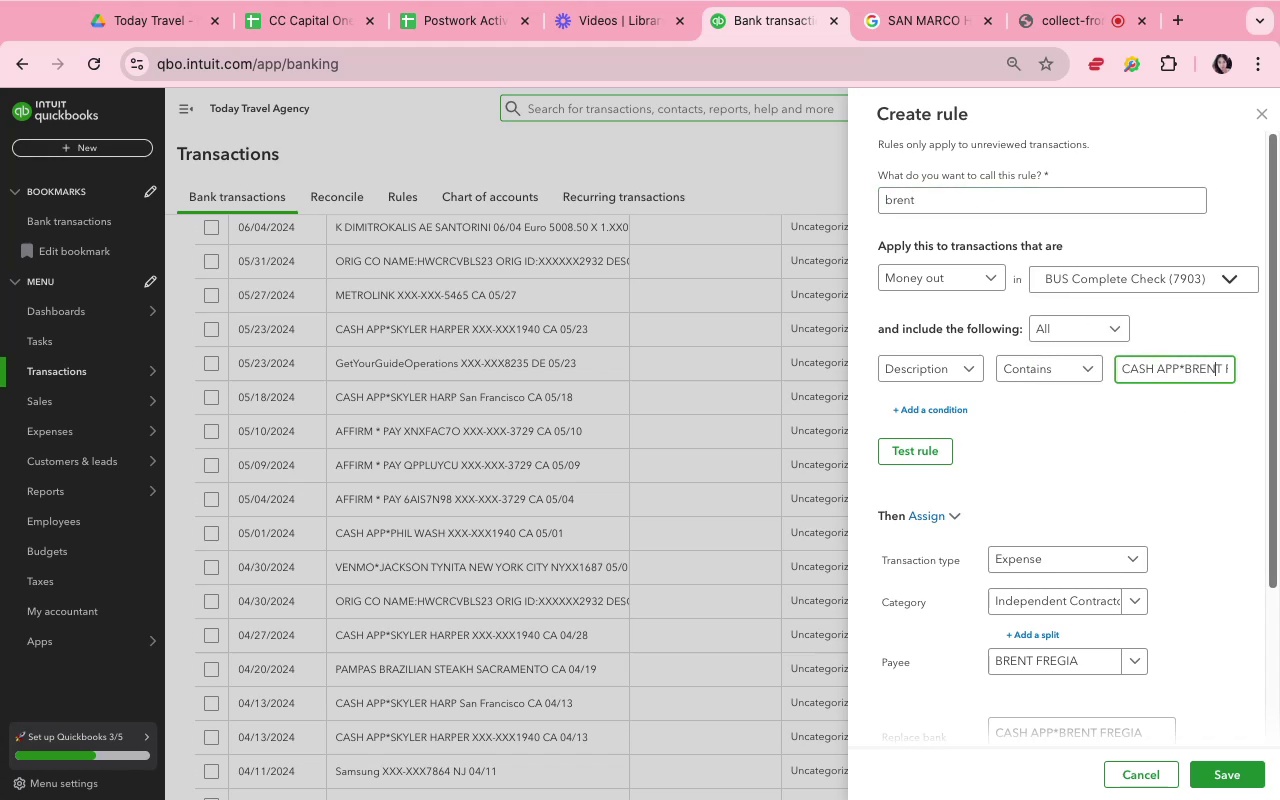 
key(ArrowRight)
 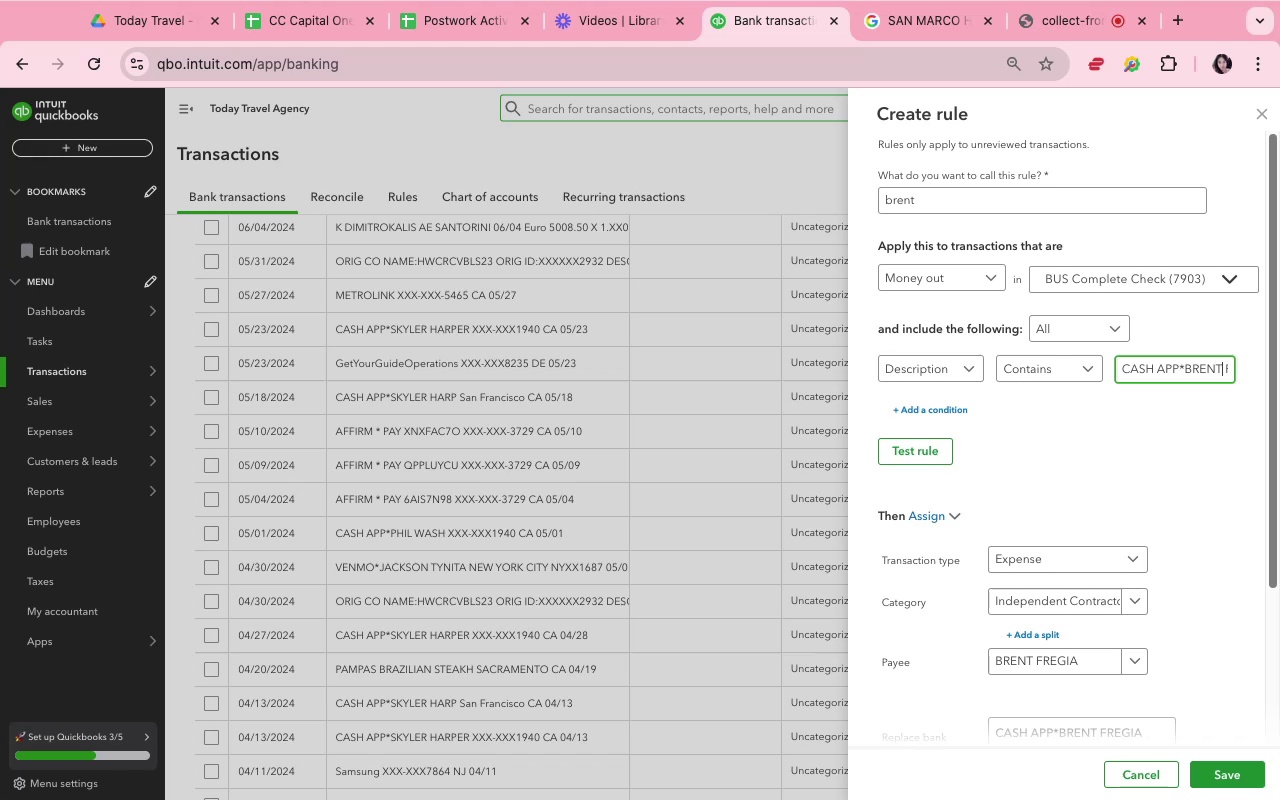 
key(ArrowRight)
 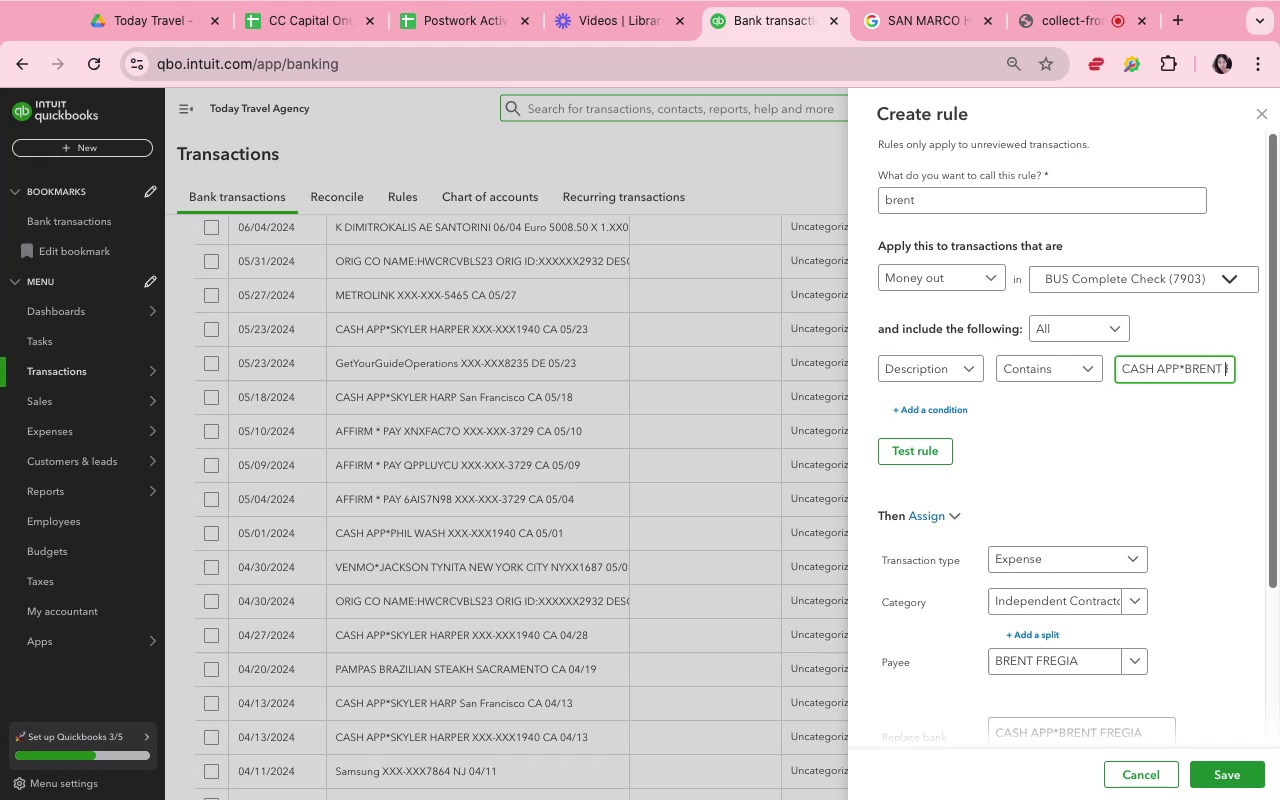 
key(ArrowRight)
 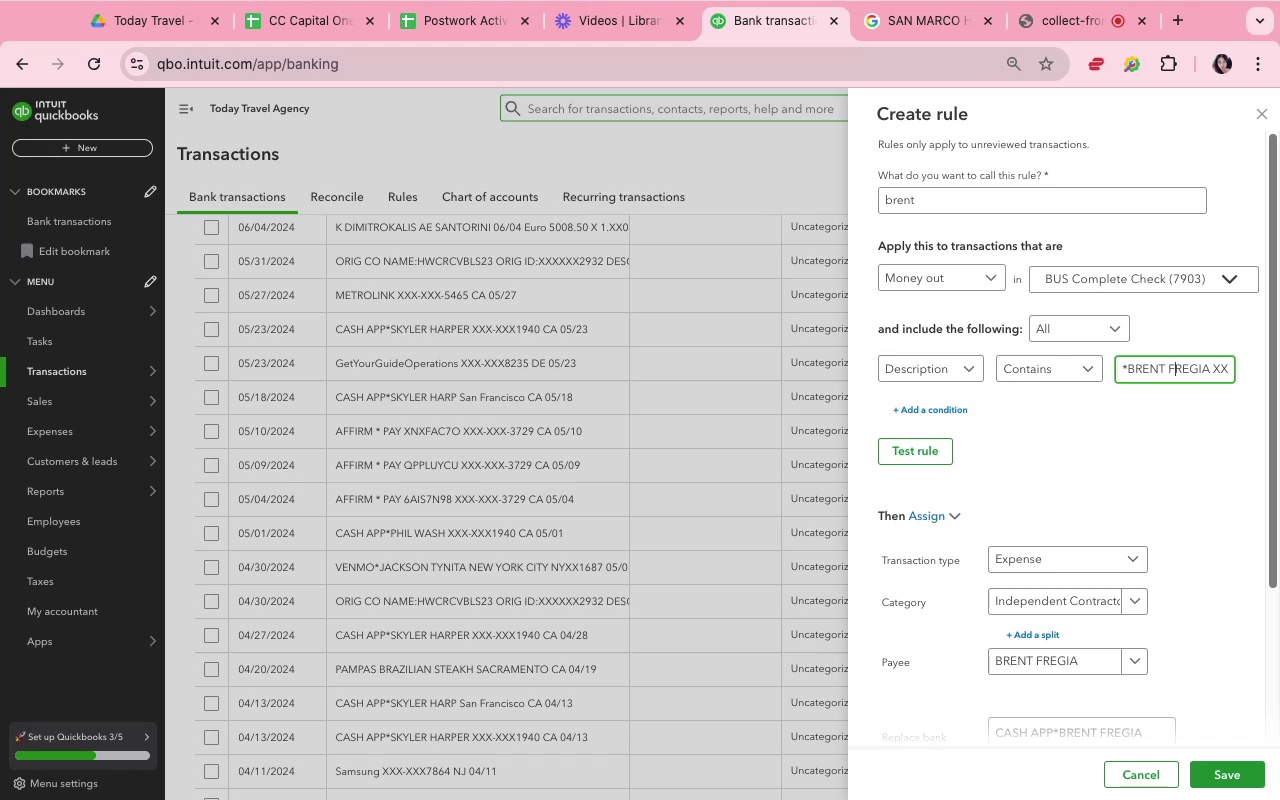 
key(ArrowRight)
 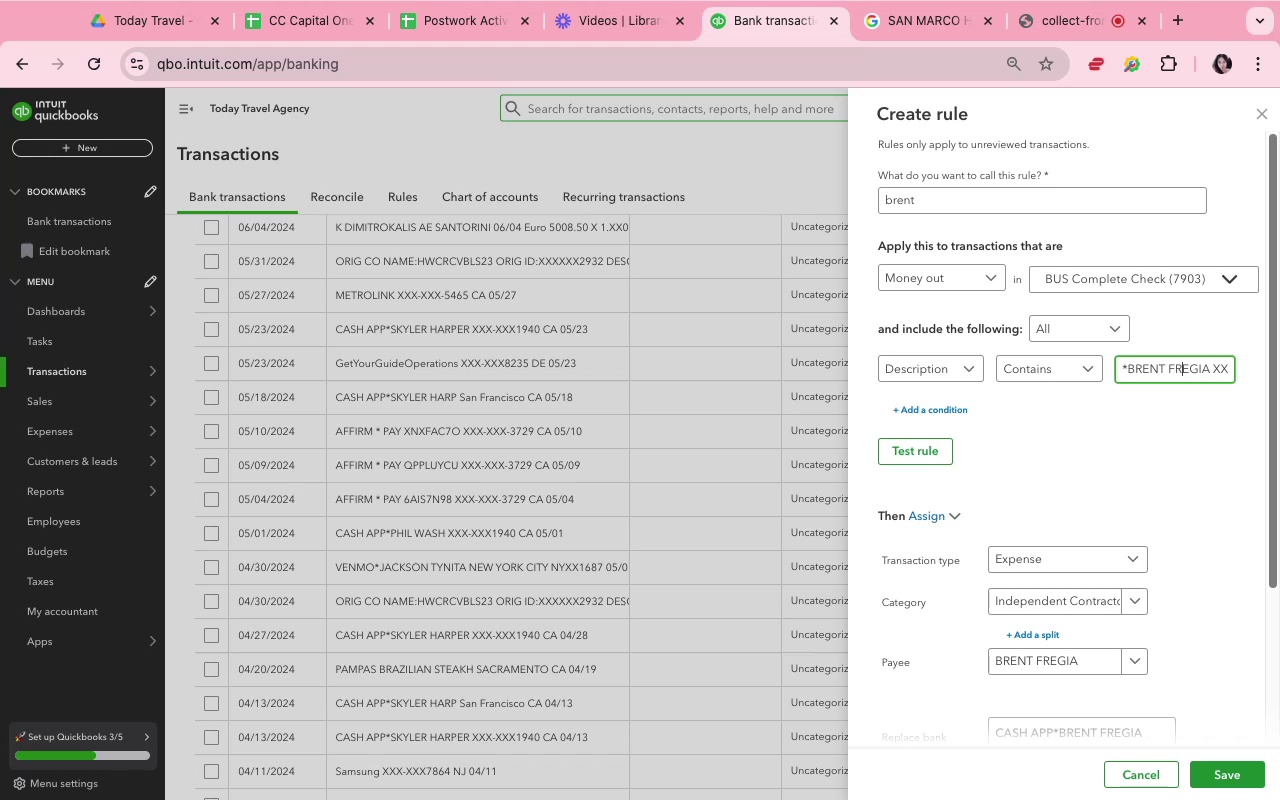 
key(ArrowRight)
 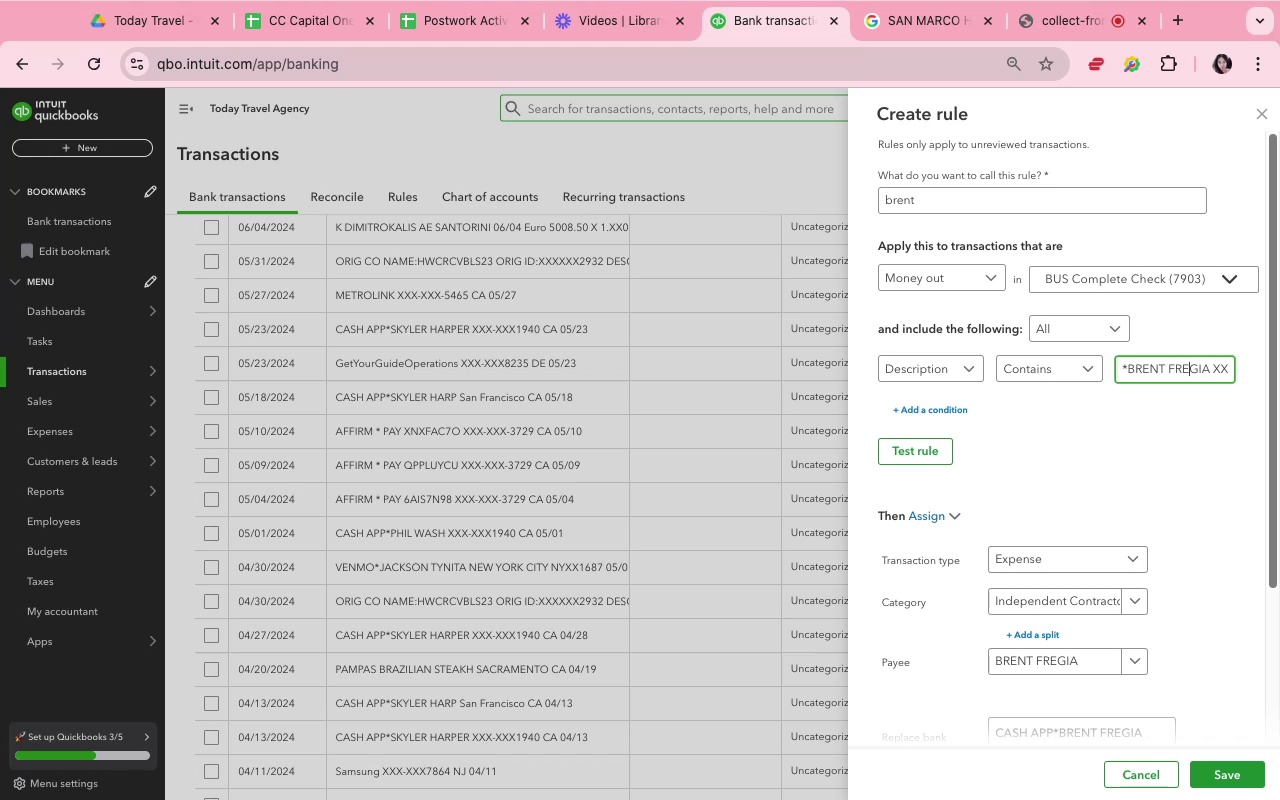 
key(ArrowRight)
 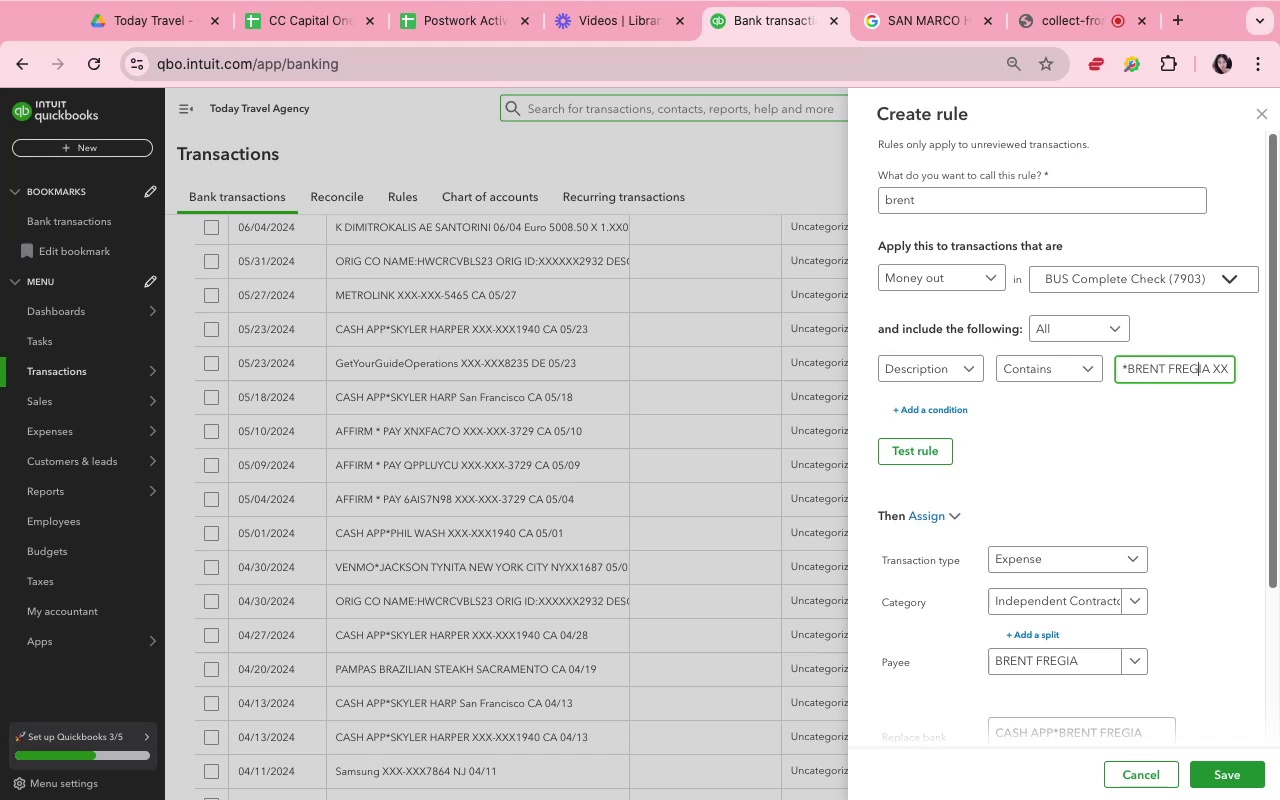 
key(ArrowRight)
 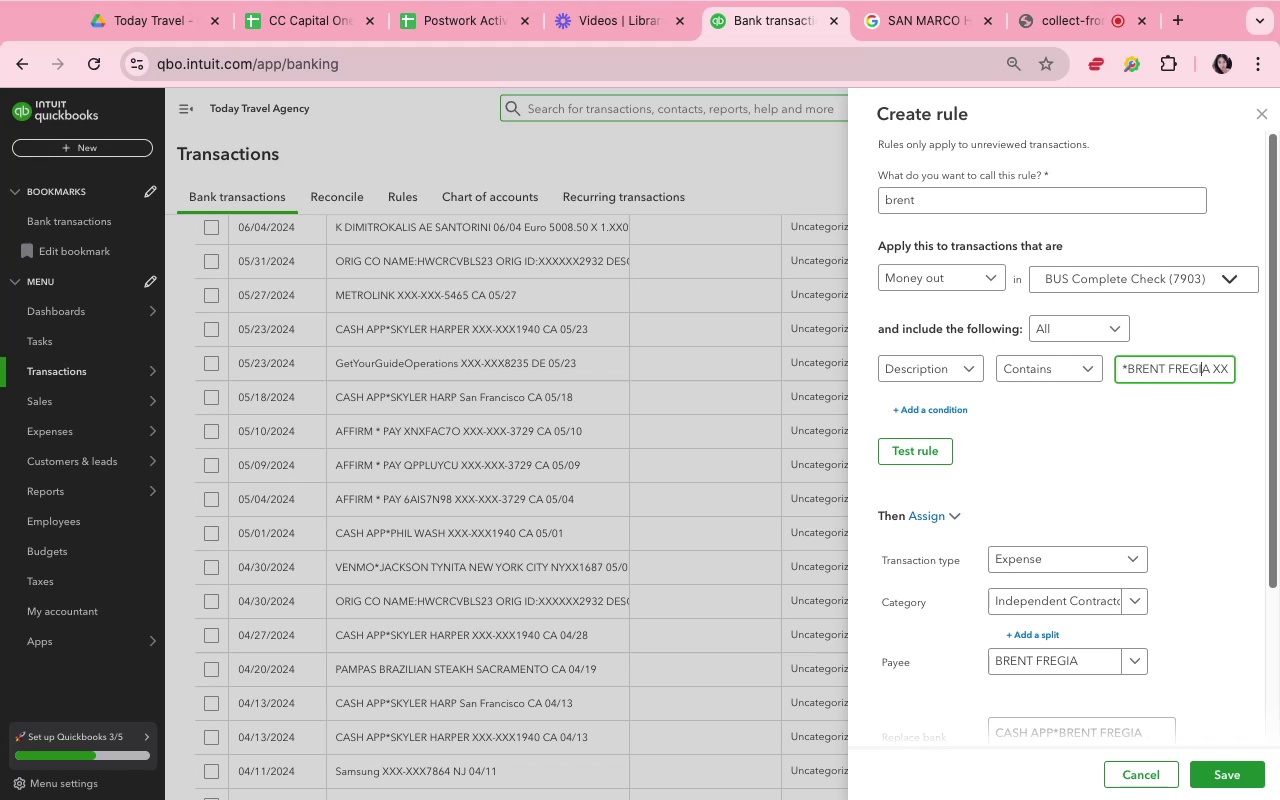 
key(ArrowRight)
 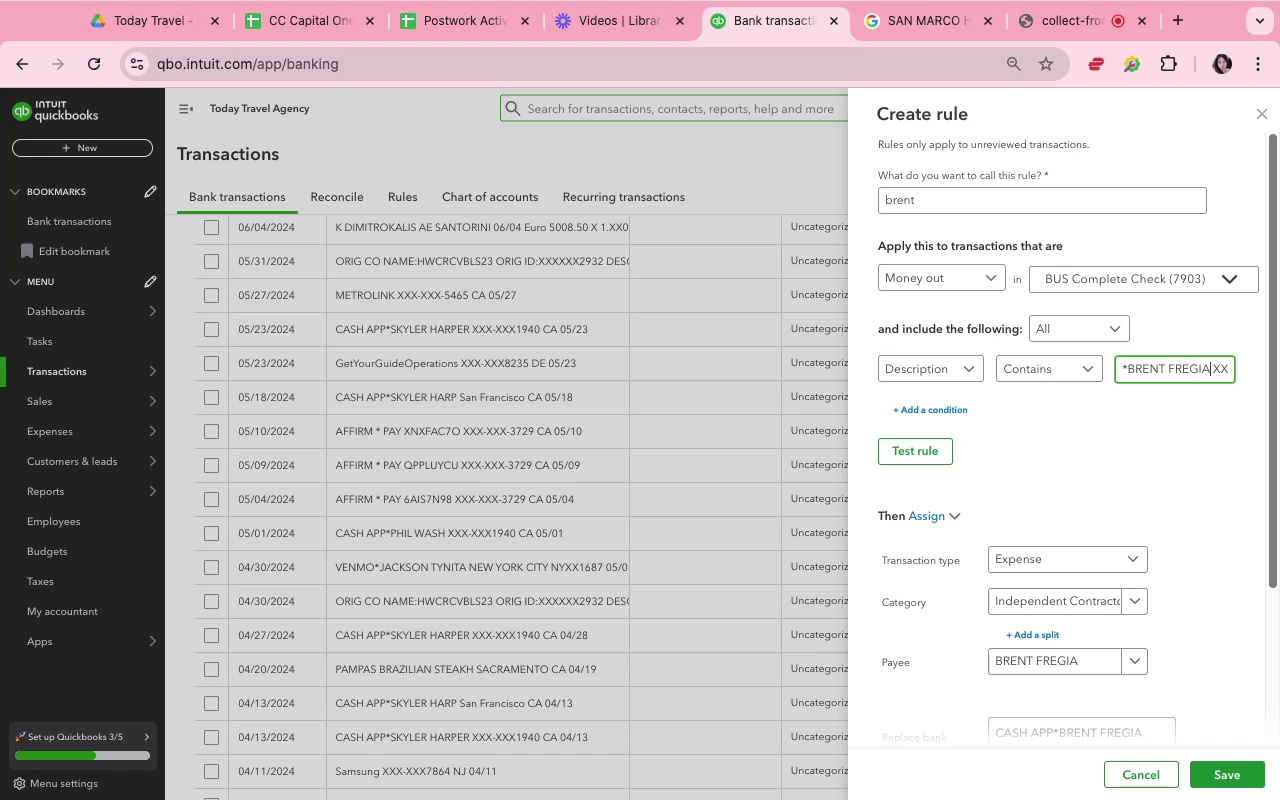 
key(Meta+Shift+ArrowRight)
 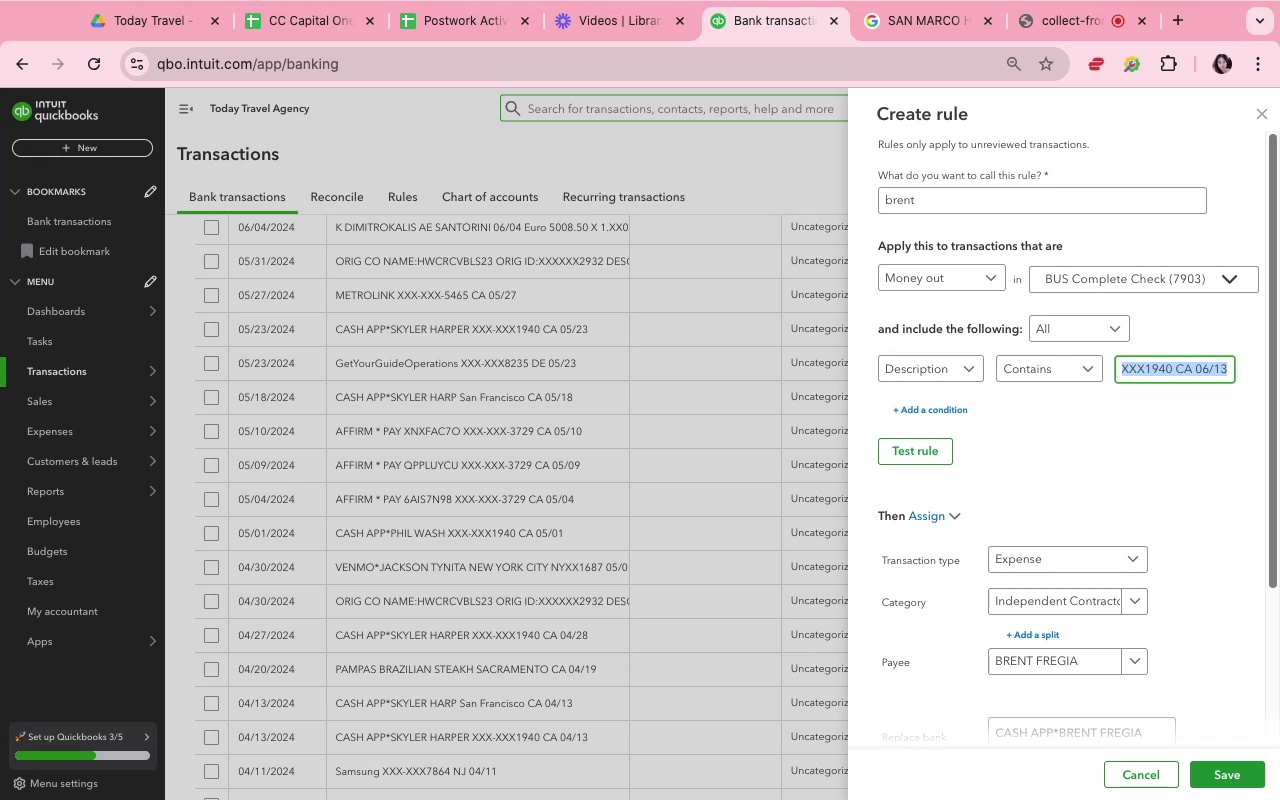 
key(Backspace)
 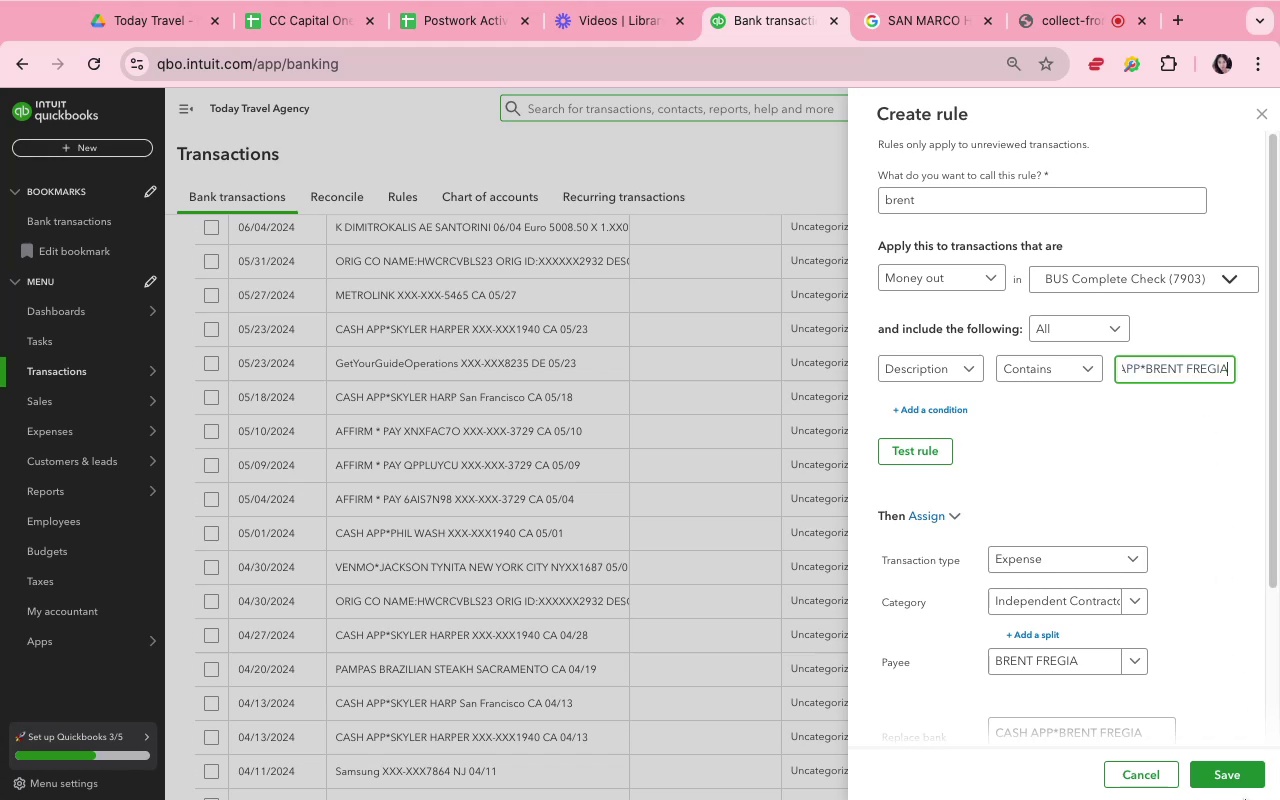 
left_click([1236, 777])
 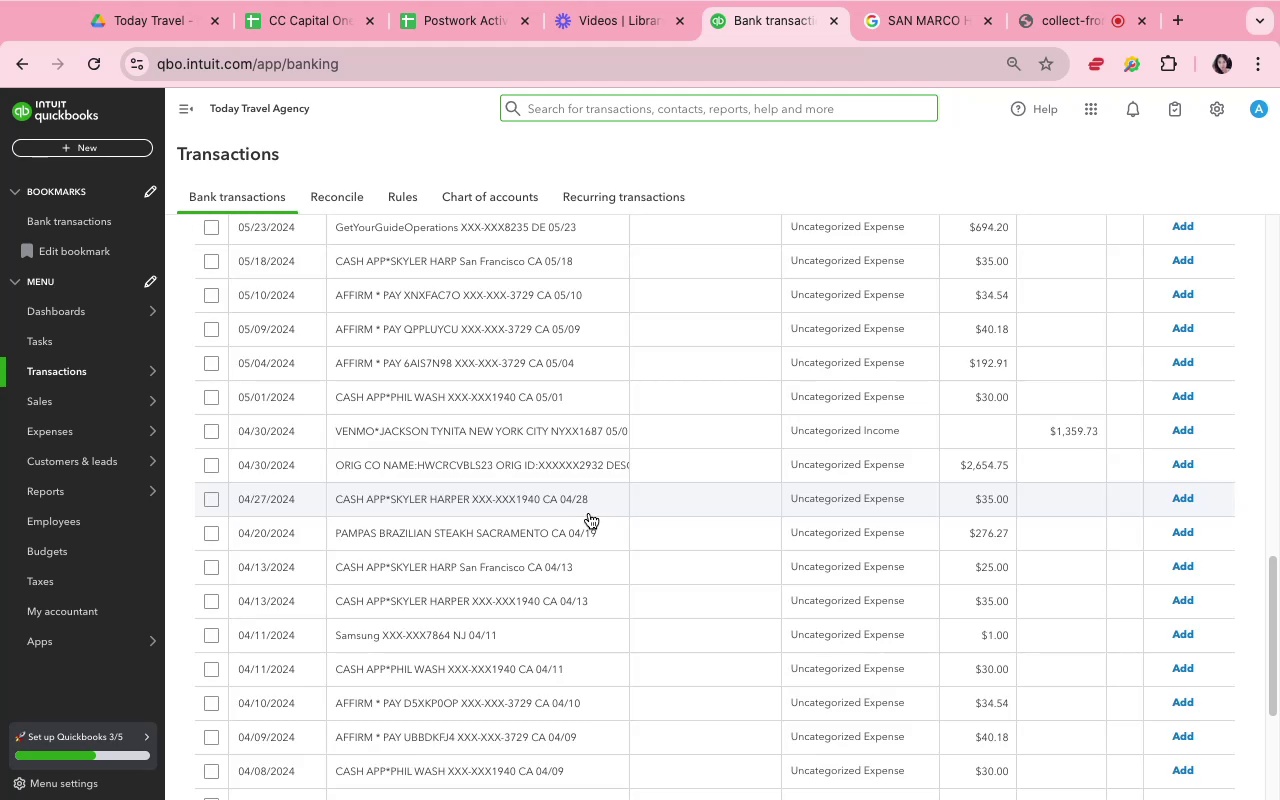 
wait(10.55)
 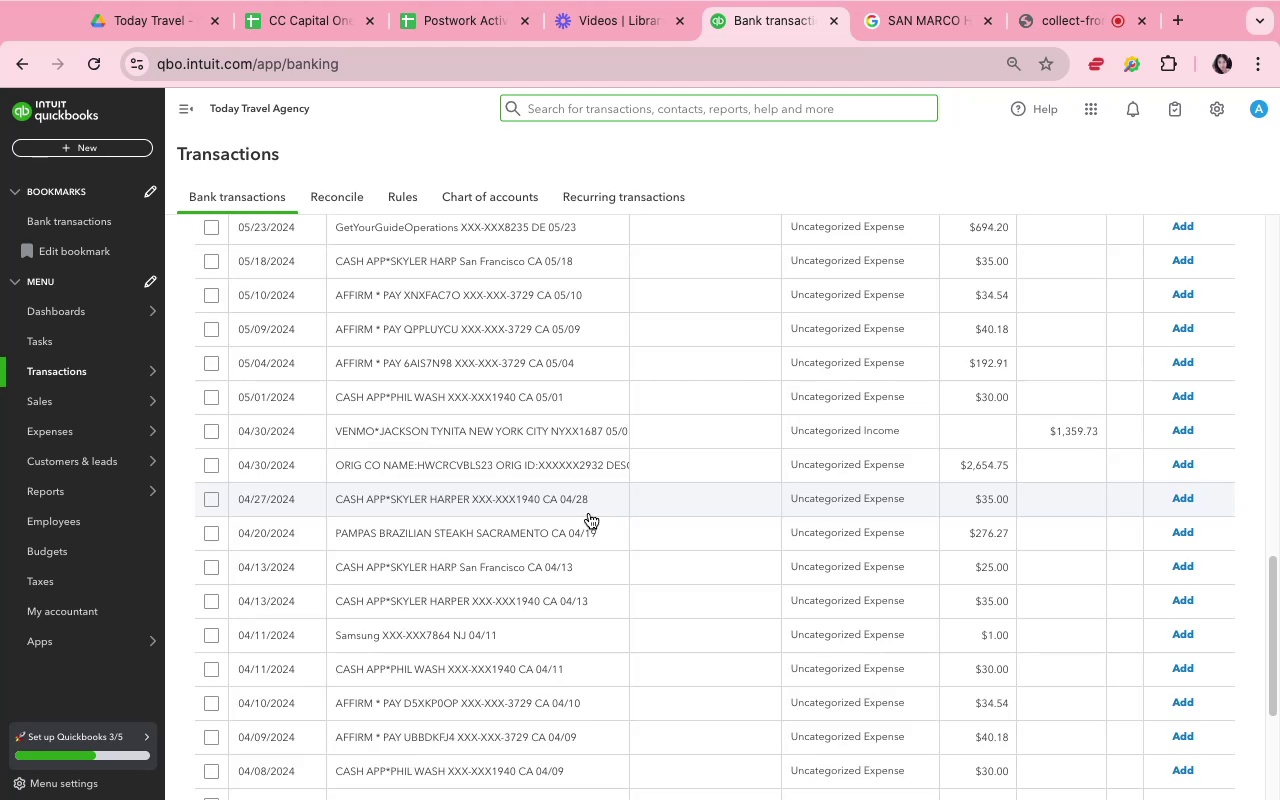 
left_click([542, 505])
 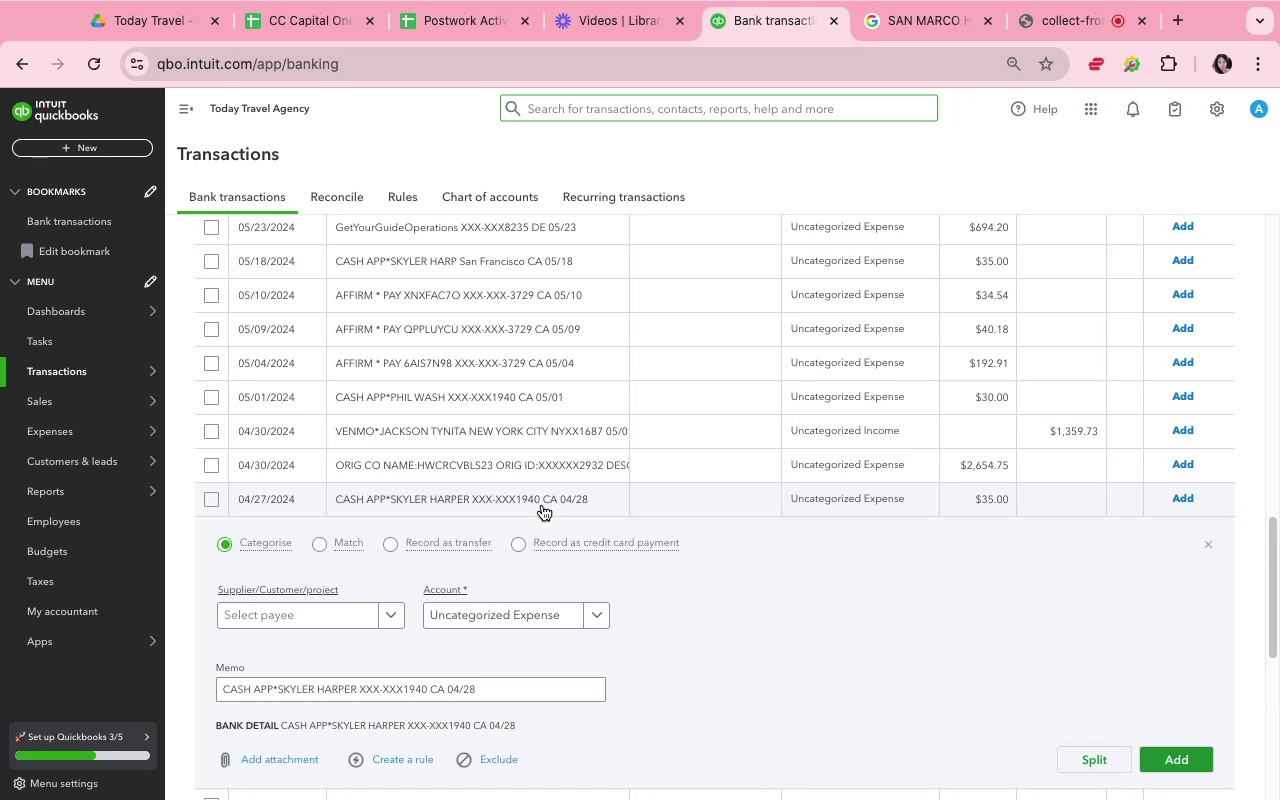 
scroll: coordinate [435, 556], scroll_direction: down, amount: 4.0
 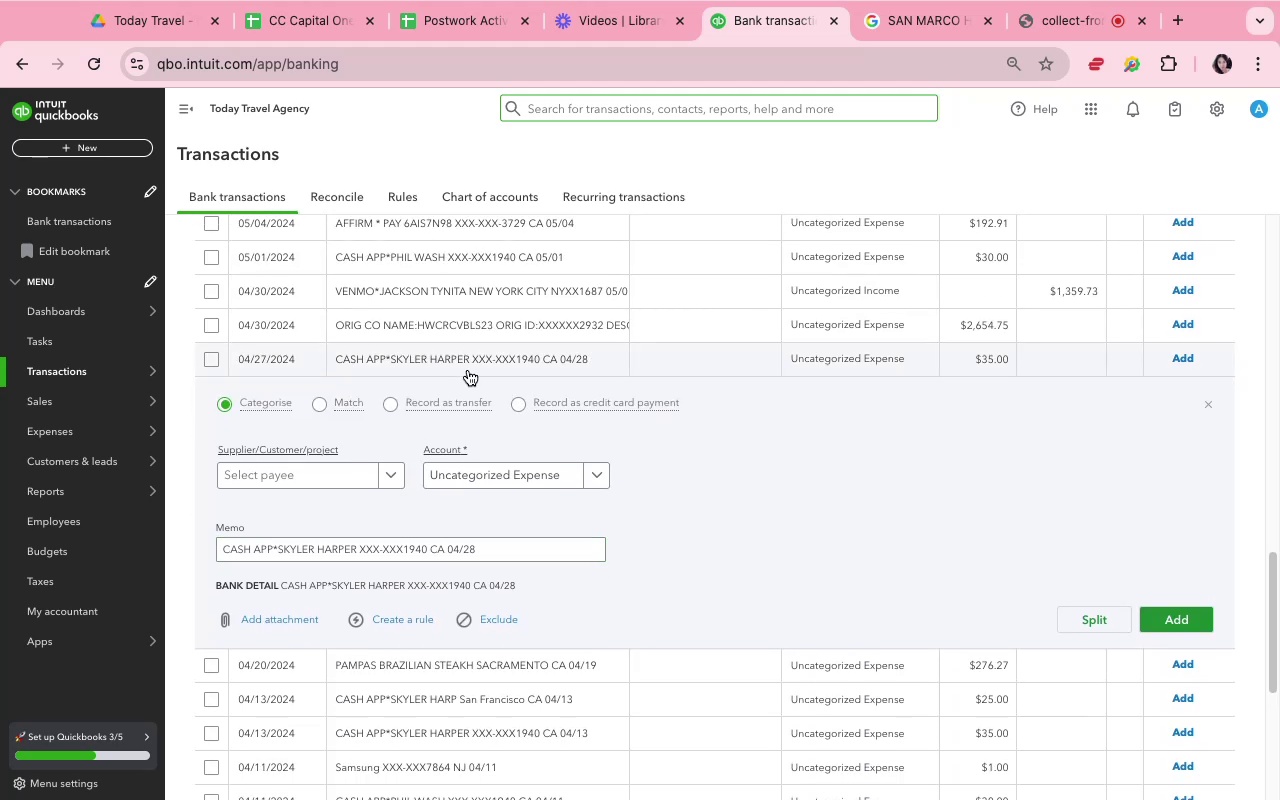 
left_click_drag(start_coordinate=[464, 360], to_coordinate=[447, 366])
 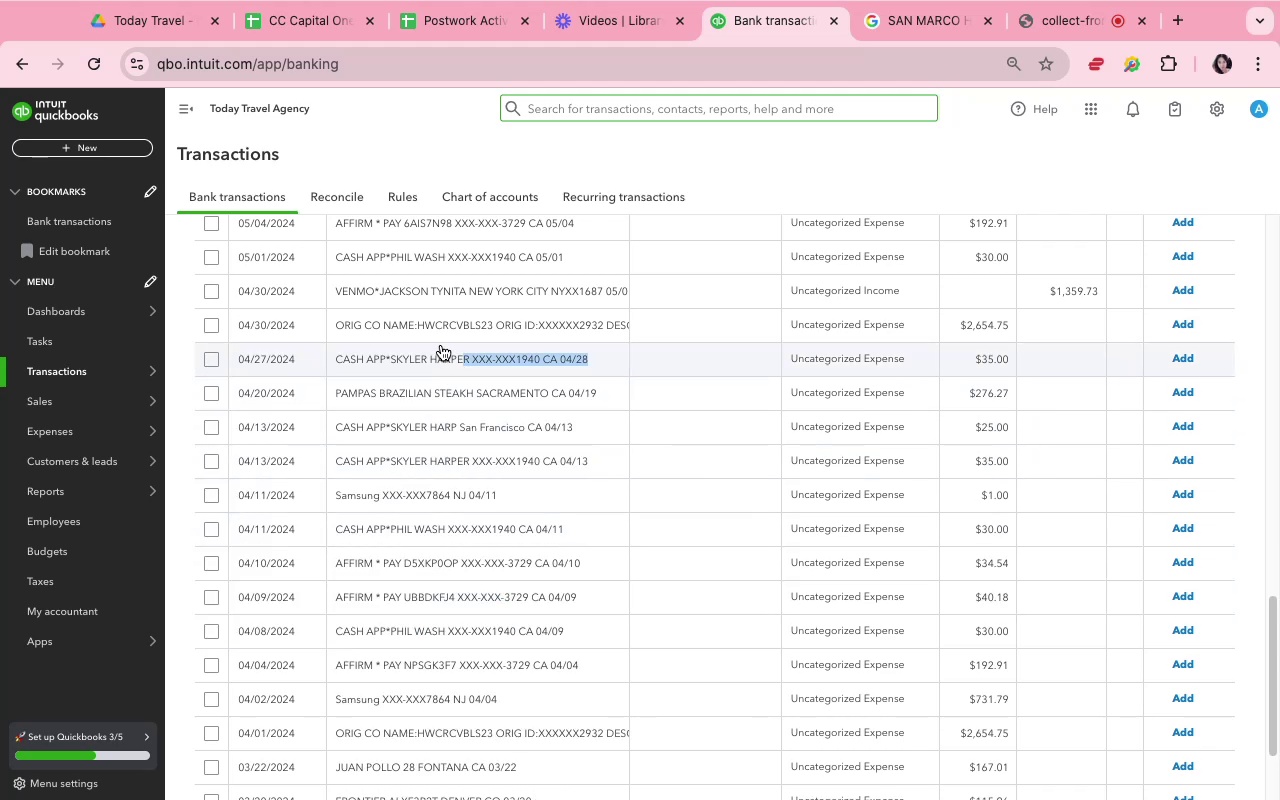 
left_click([447, 368])
 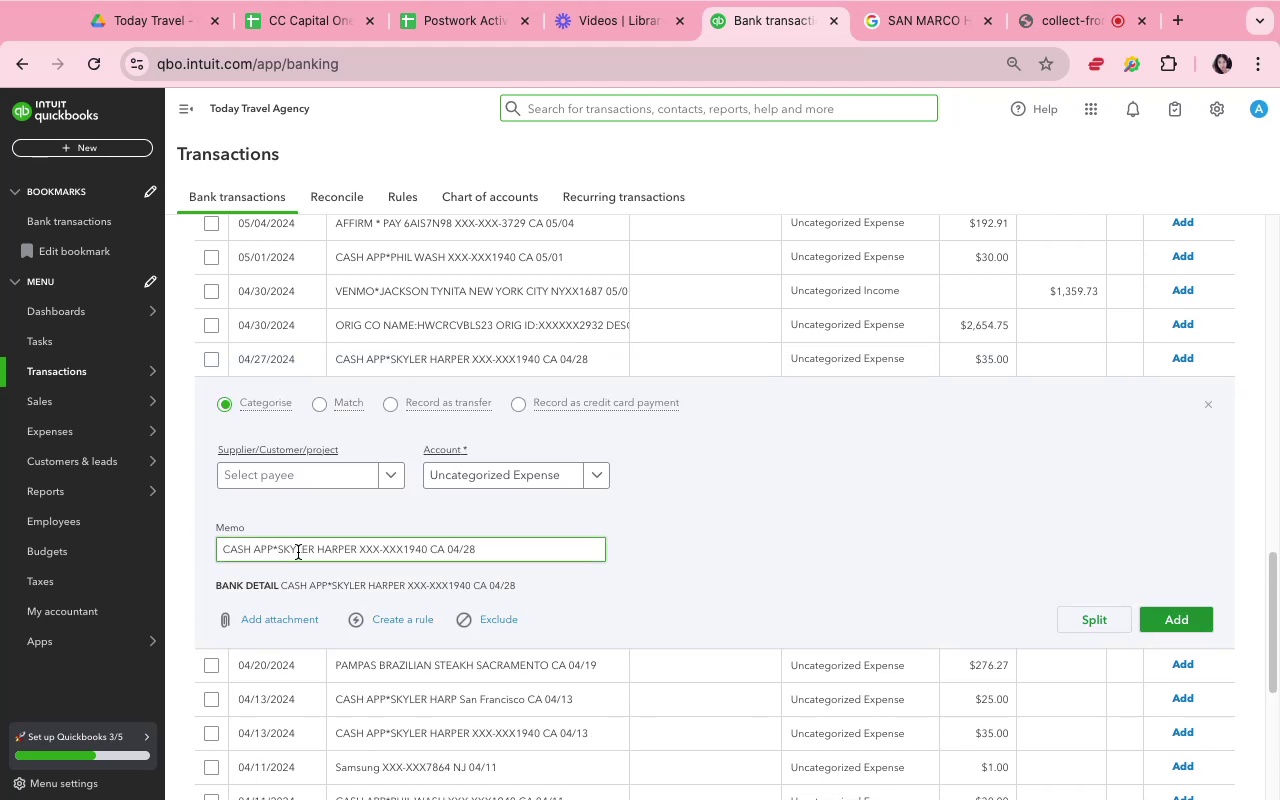 
left_click_drag(start_coordinate=[280, 549], to_coordinate=[358, 552])
 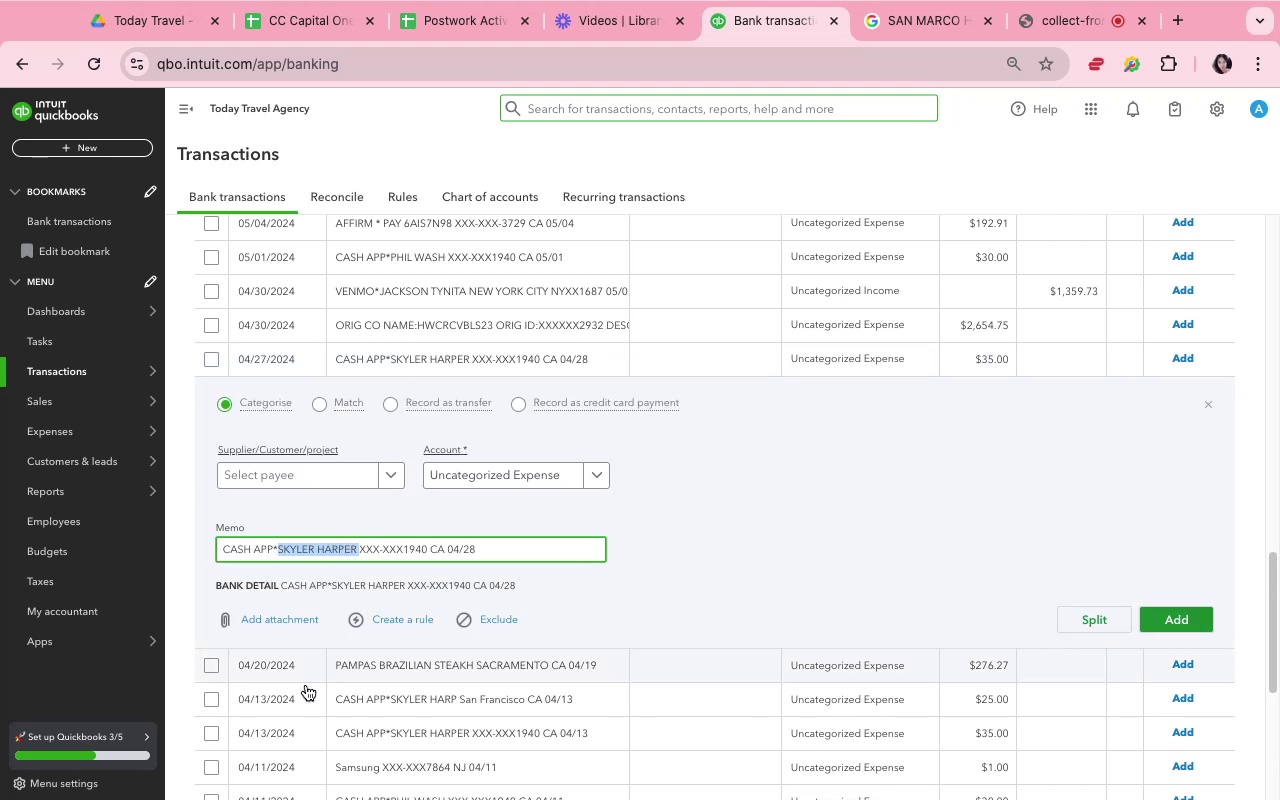 
key(Meta+C)
 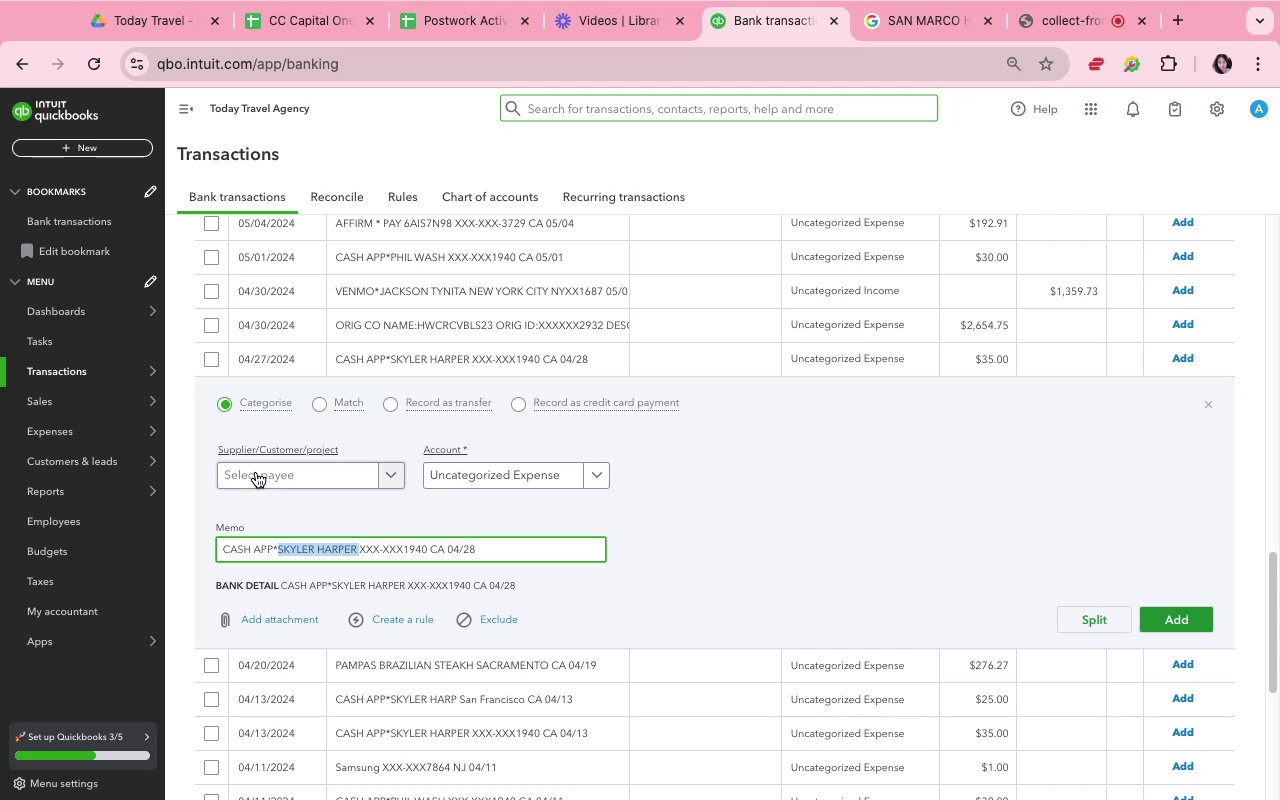 
left_click([256, 471])
 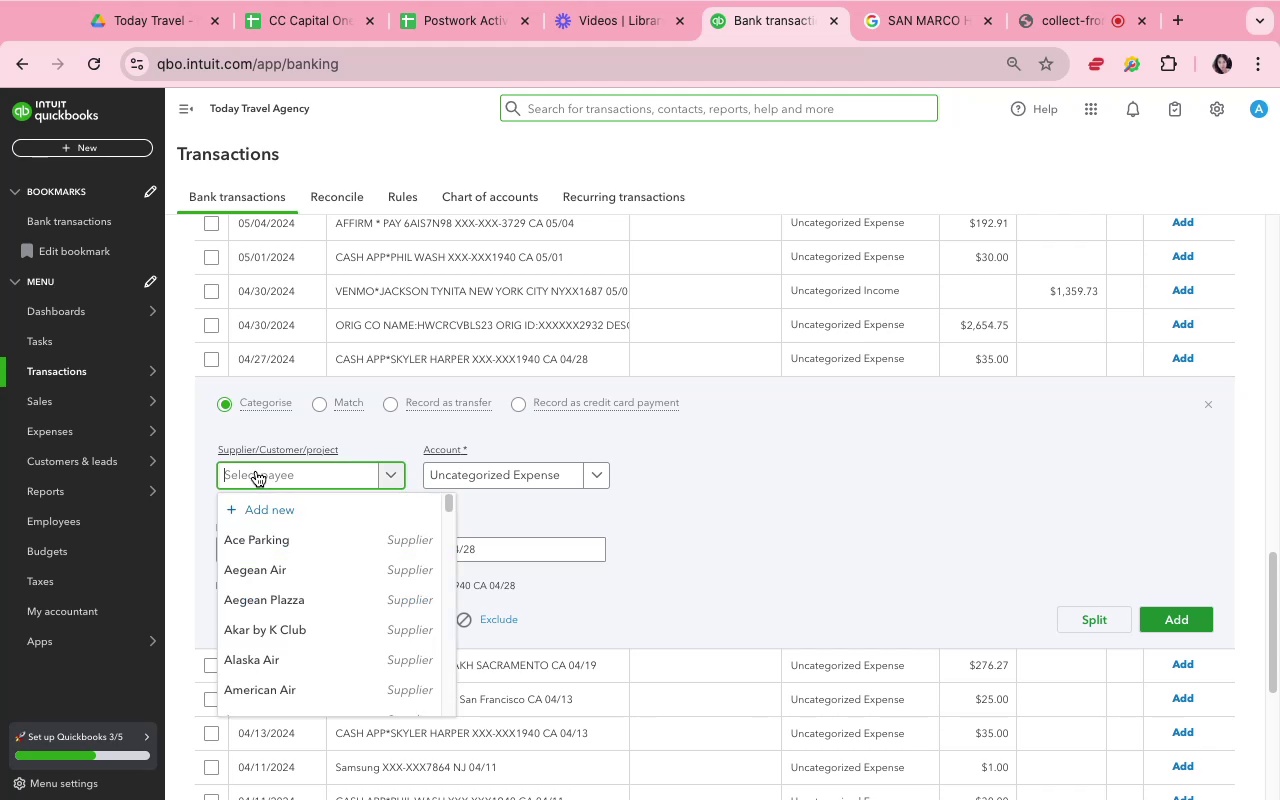 
key(Meta+V)
 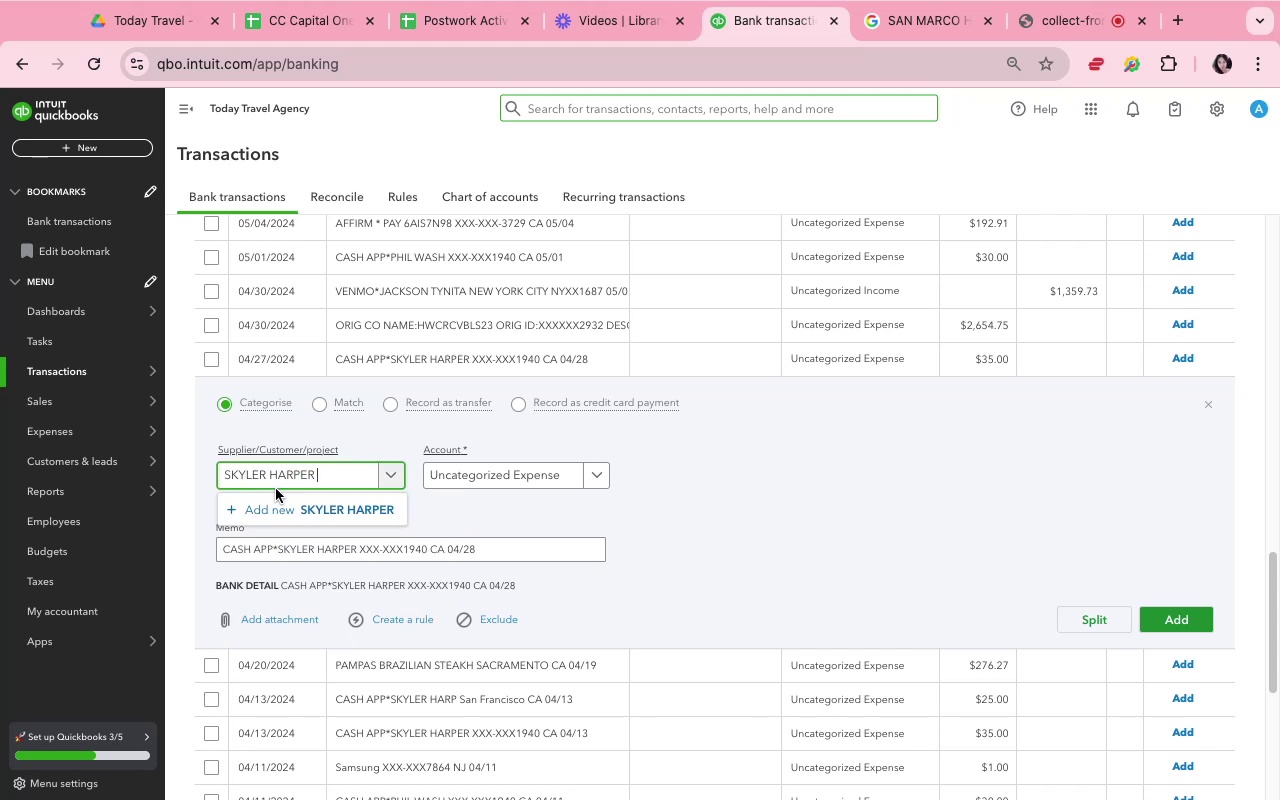 
left_click([284, 510])
 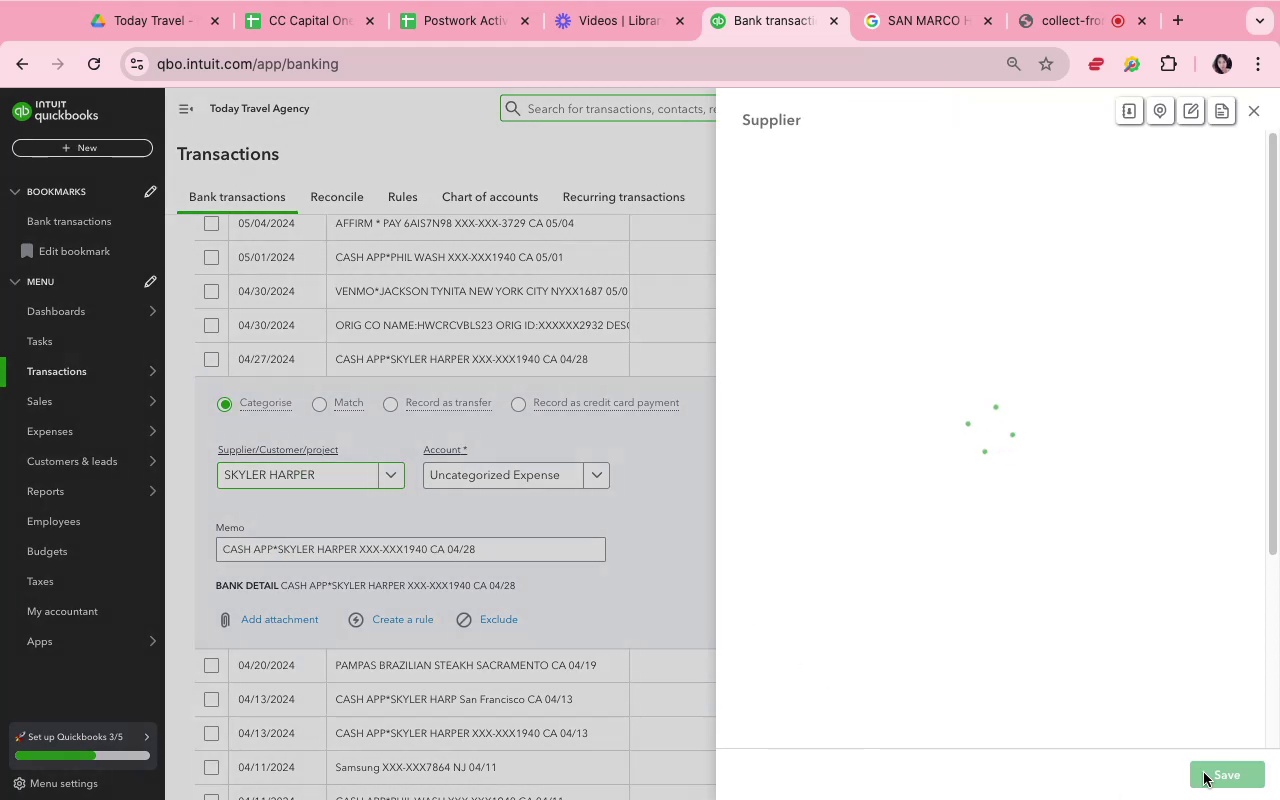 
left_click([1224, 773])
 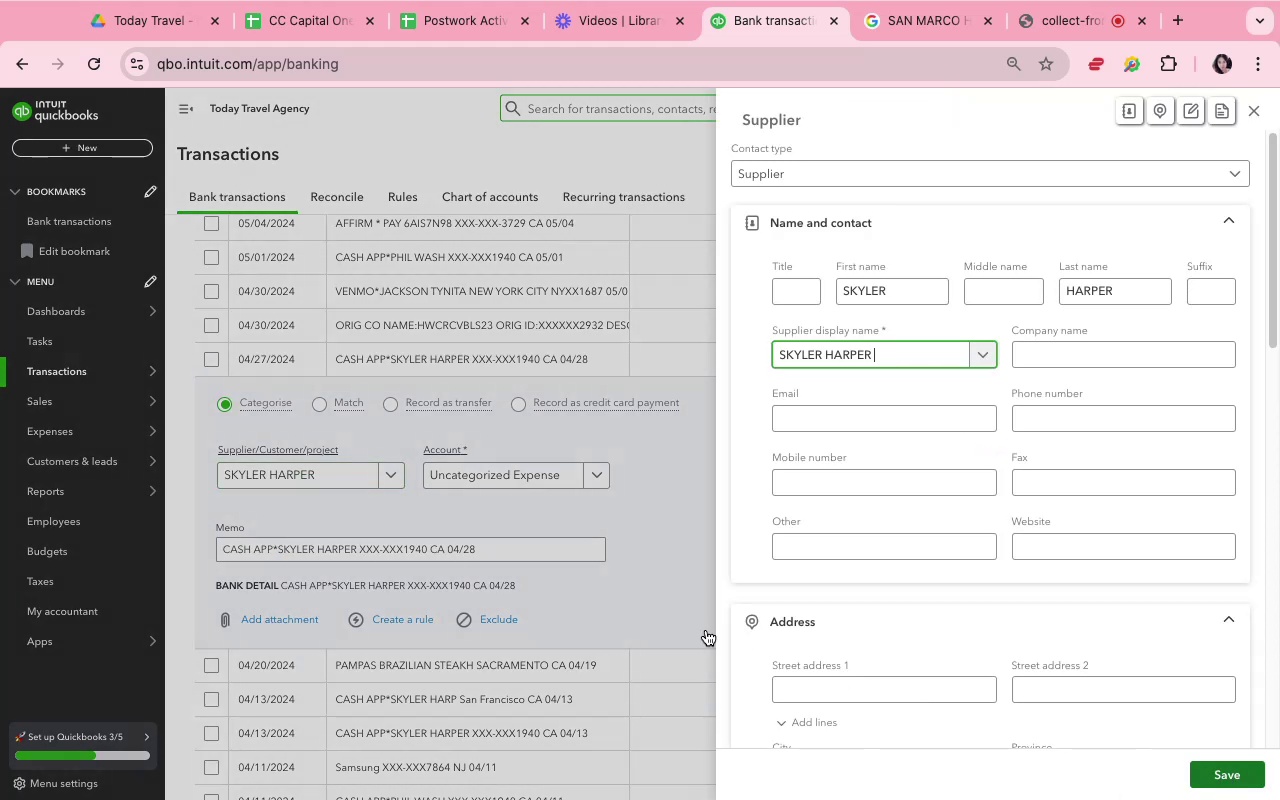 
mouse_move([477, 520])
 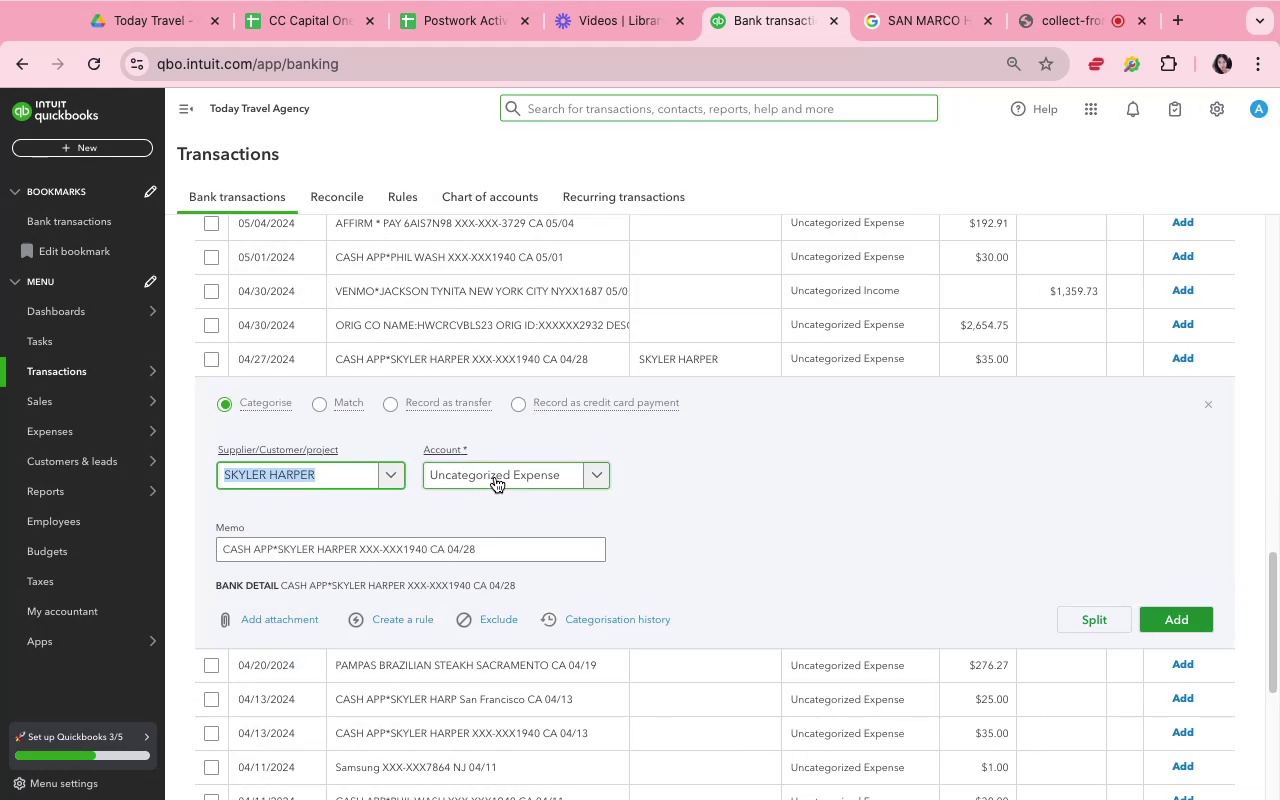 
left_click([495, 477])
 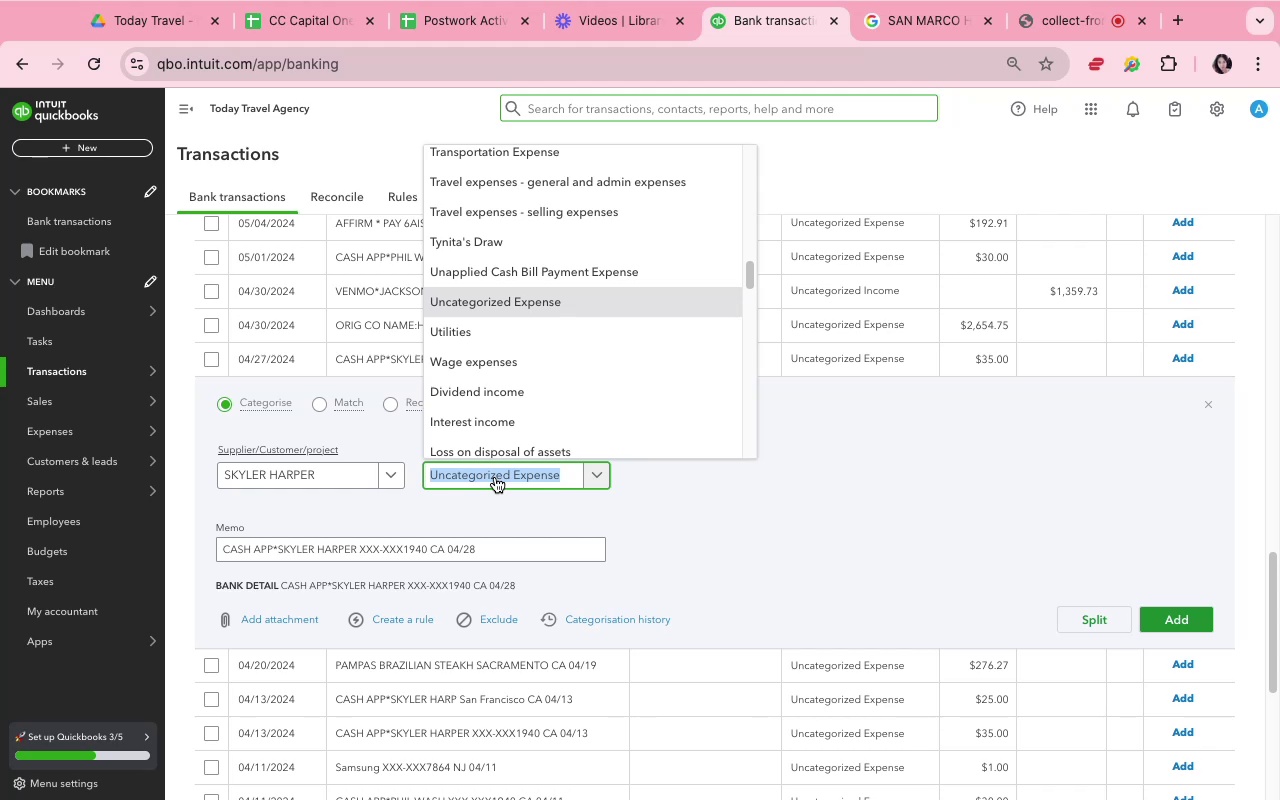 
type(inde)
 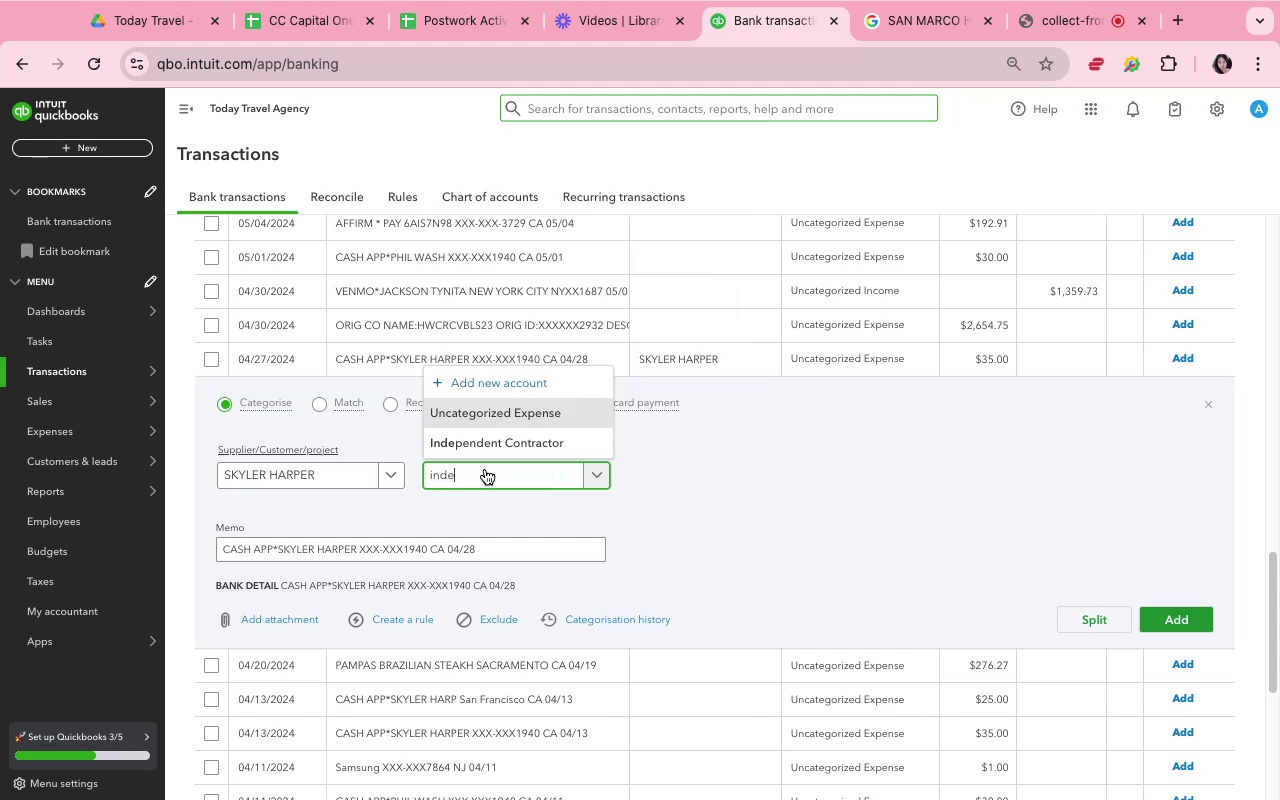 
left_click([488, 449])
 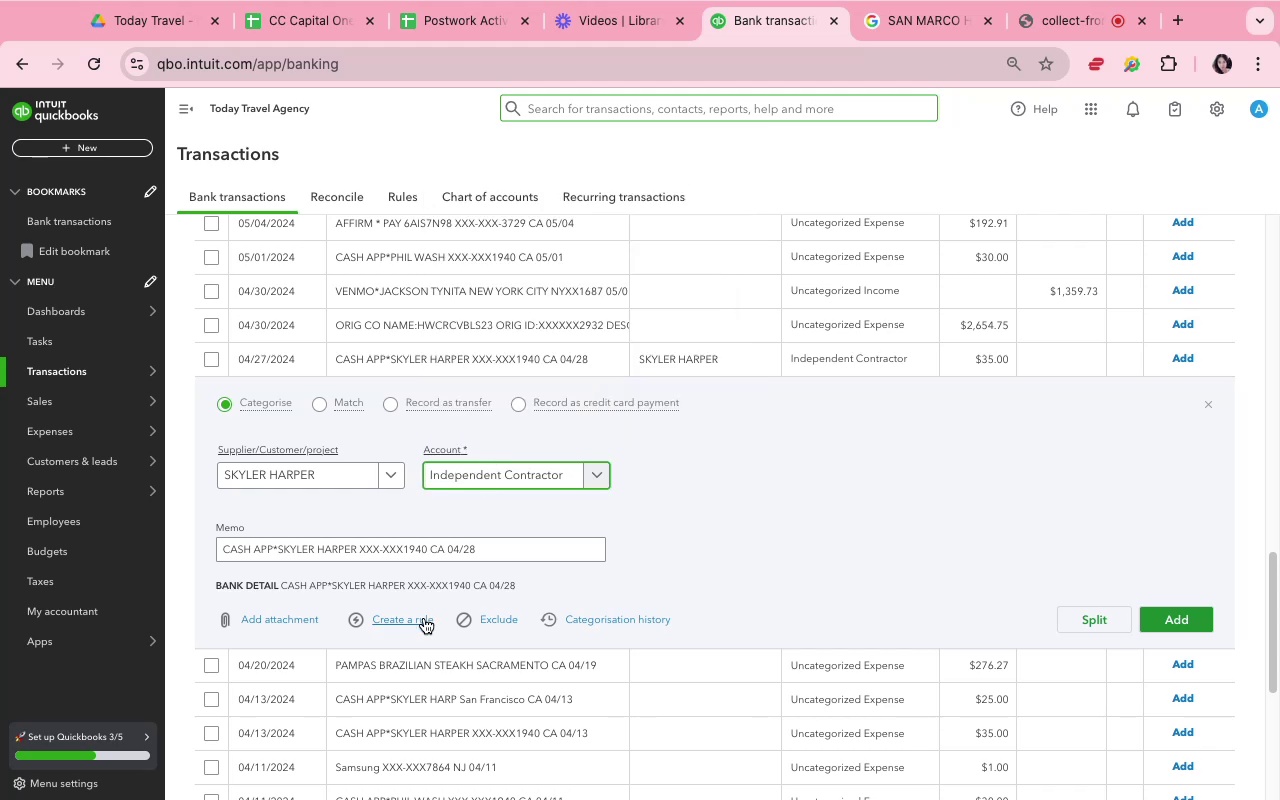 
left_click([424, 618])
 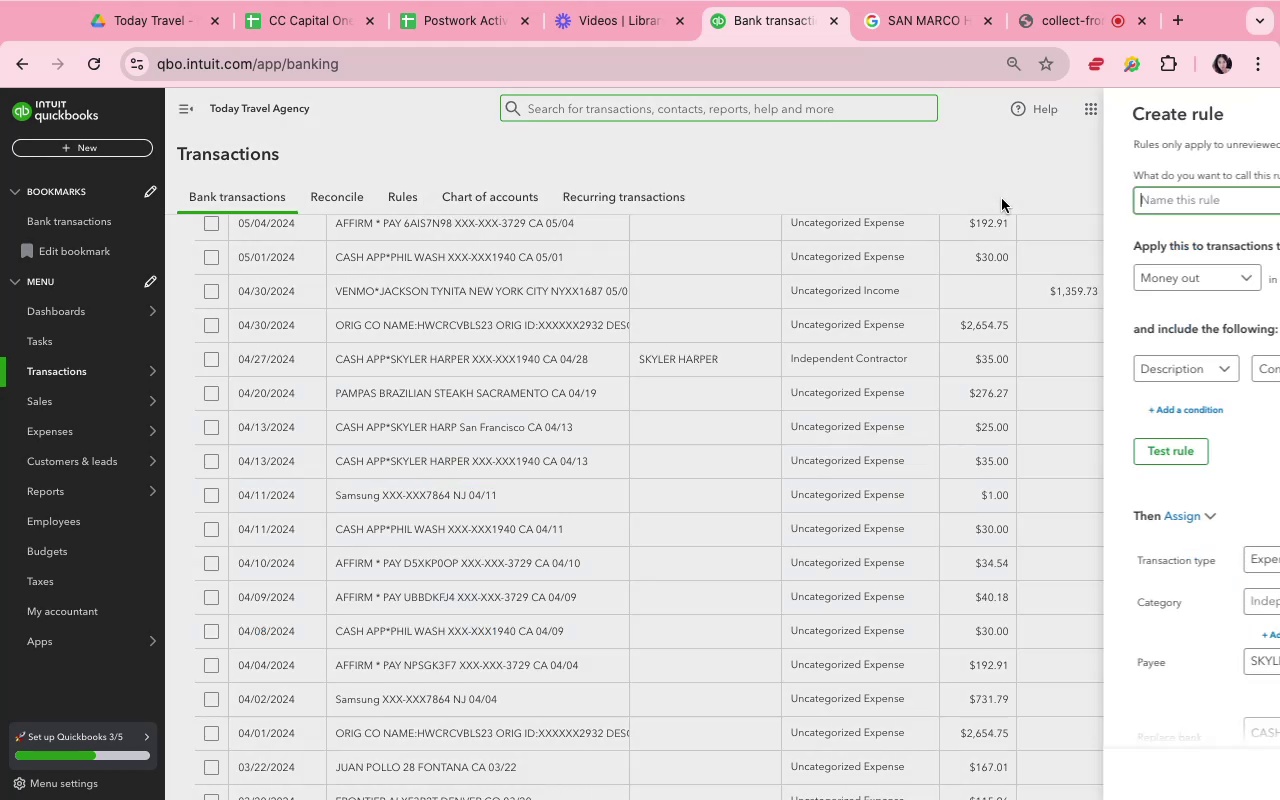 
left_click([1002, 199])
 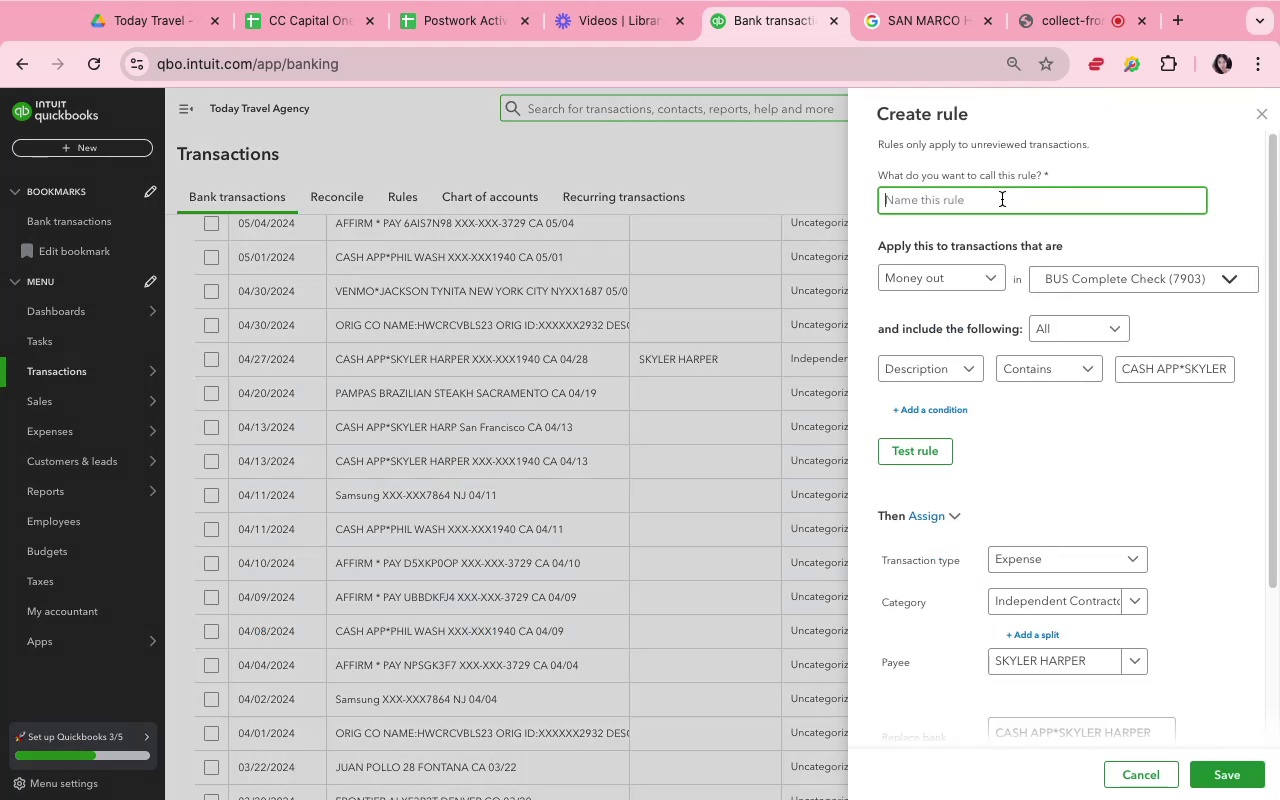 
type(skyler)
 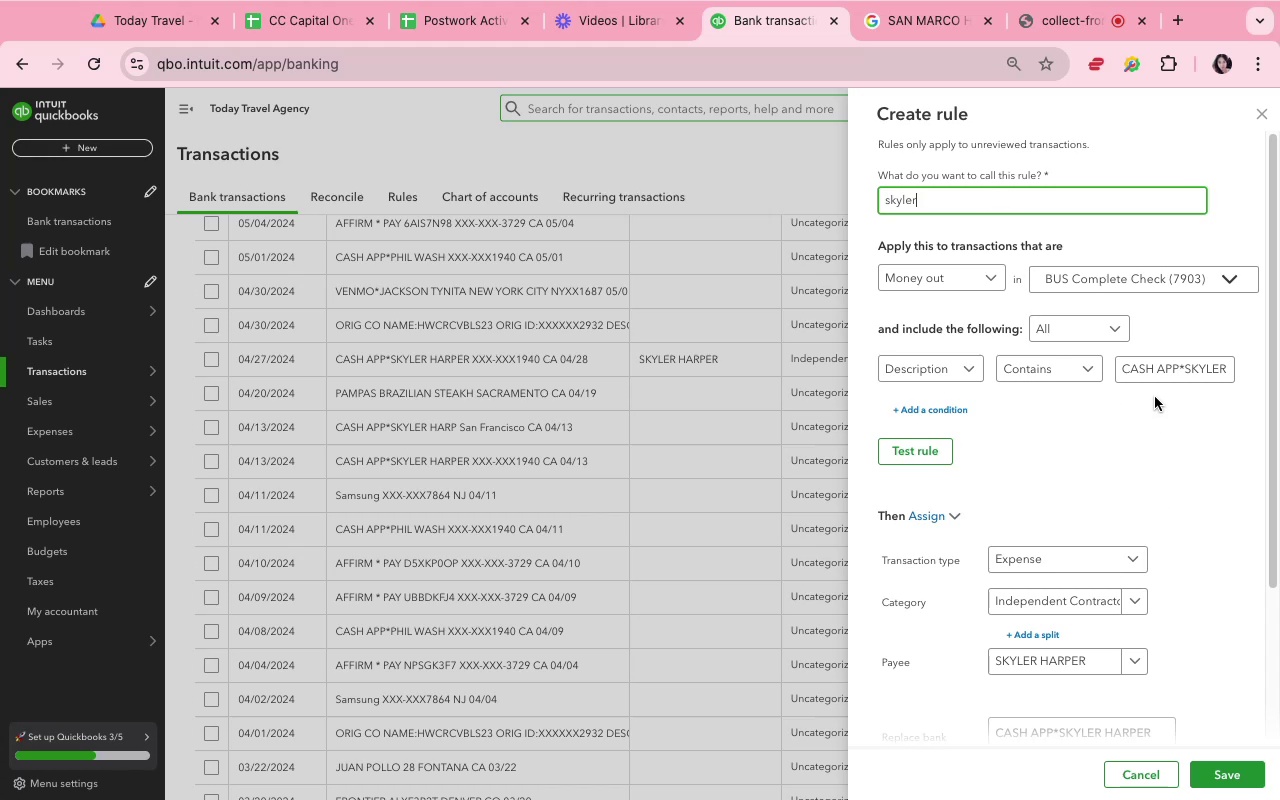 
left_click([1209, 365])
 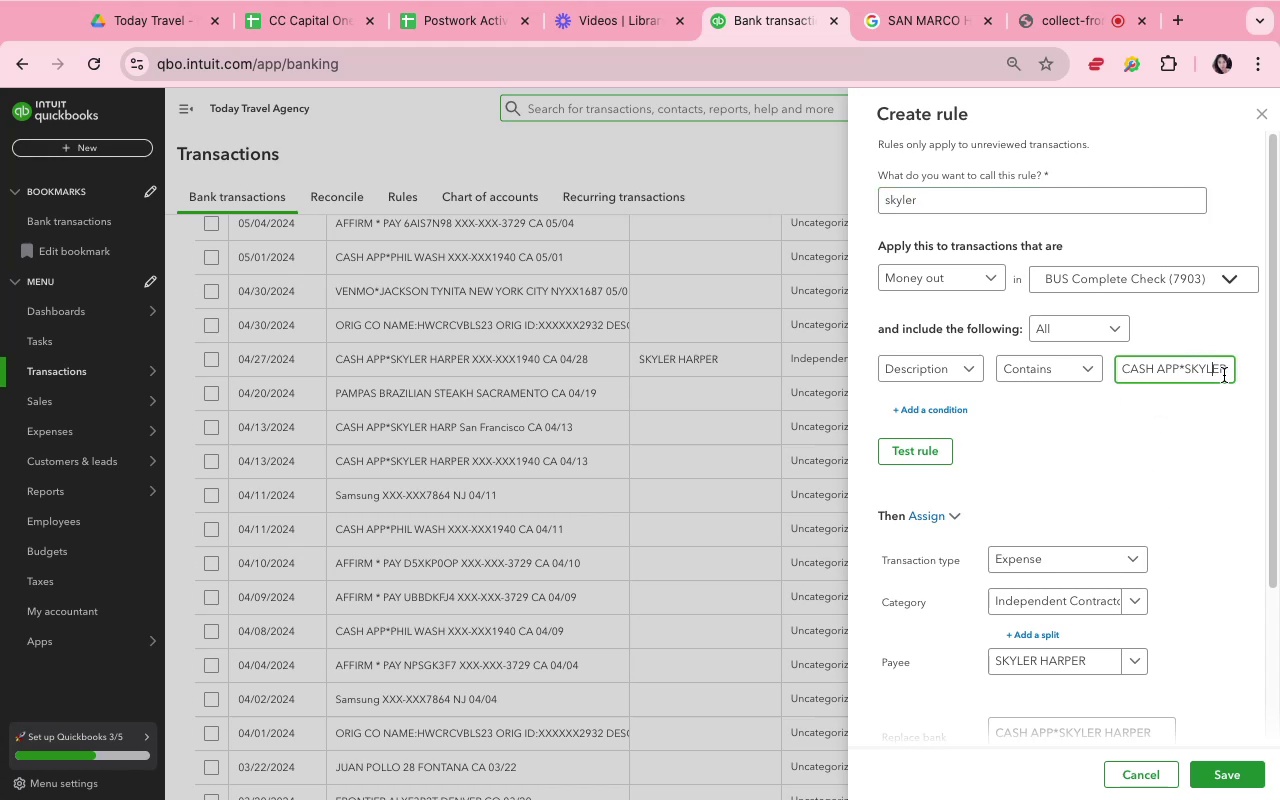 
left_click([1225, 374])
 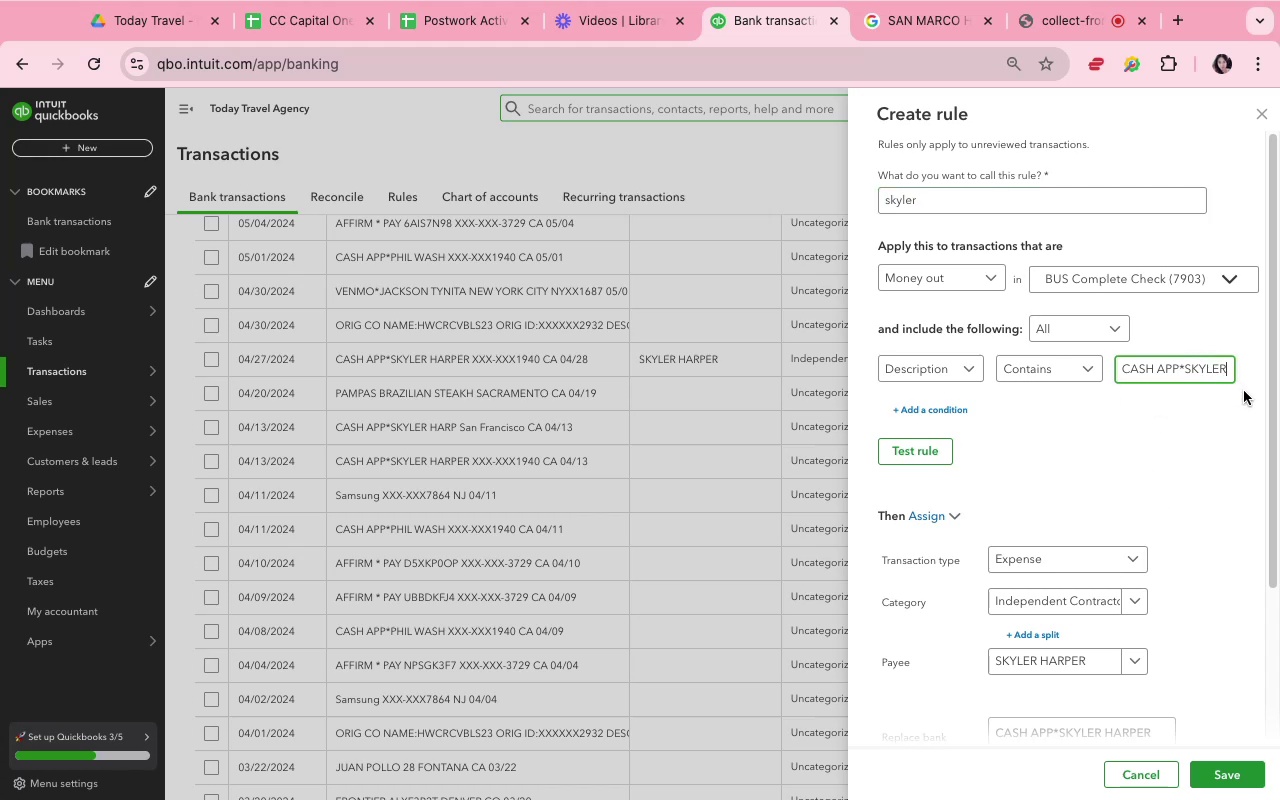 
key(Meta+Shift+ArrowRight)
 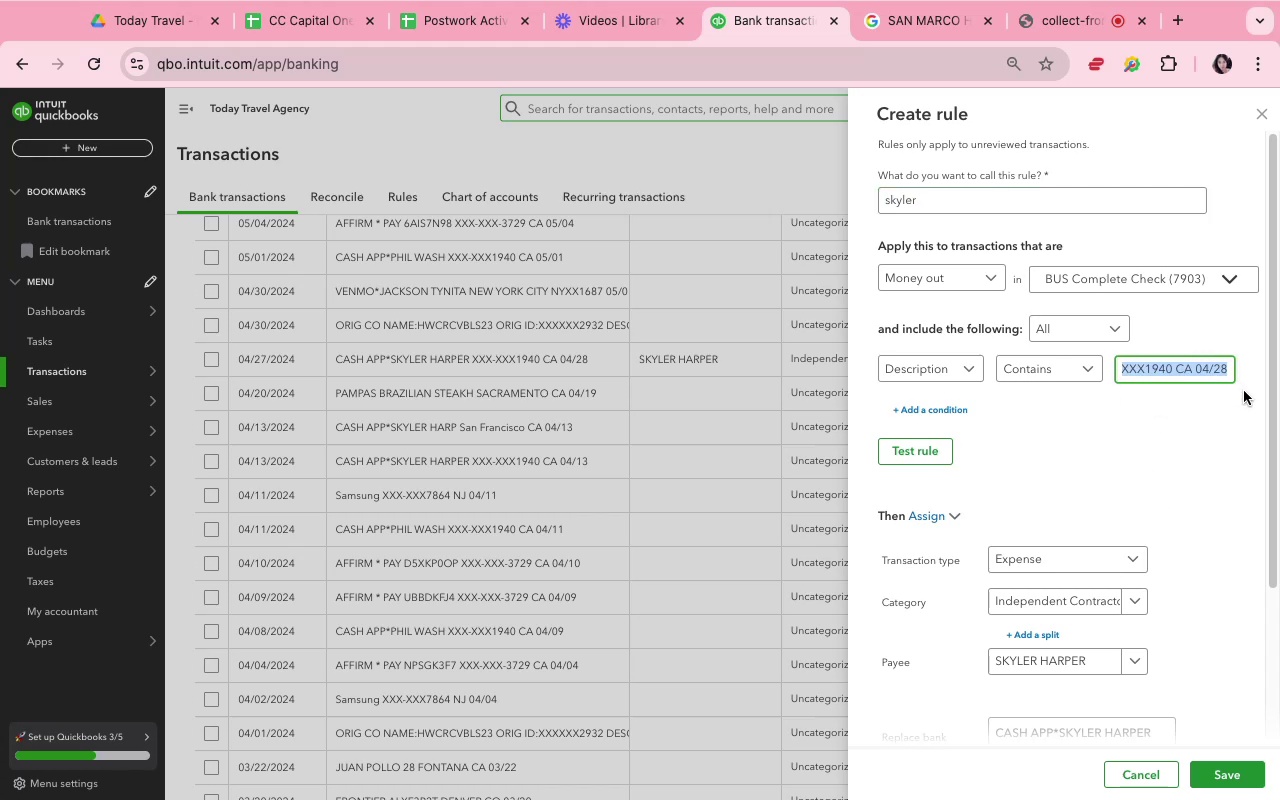 
key(Backspace)
 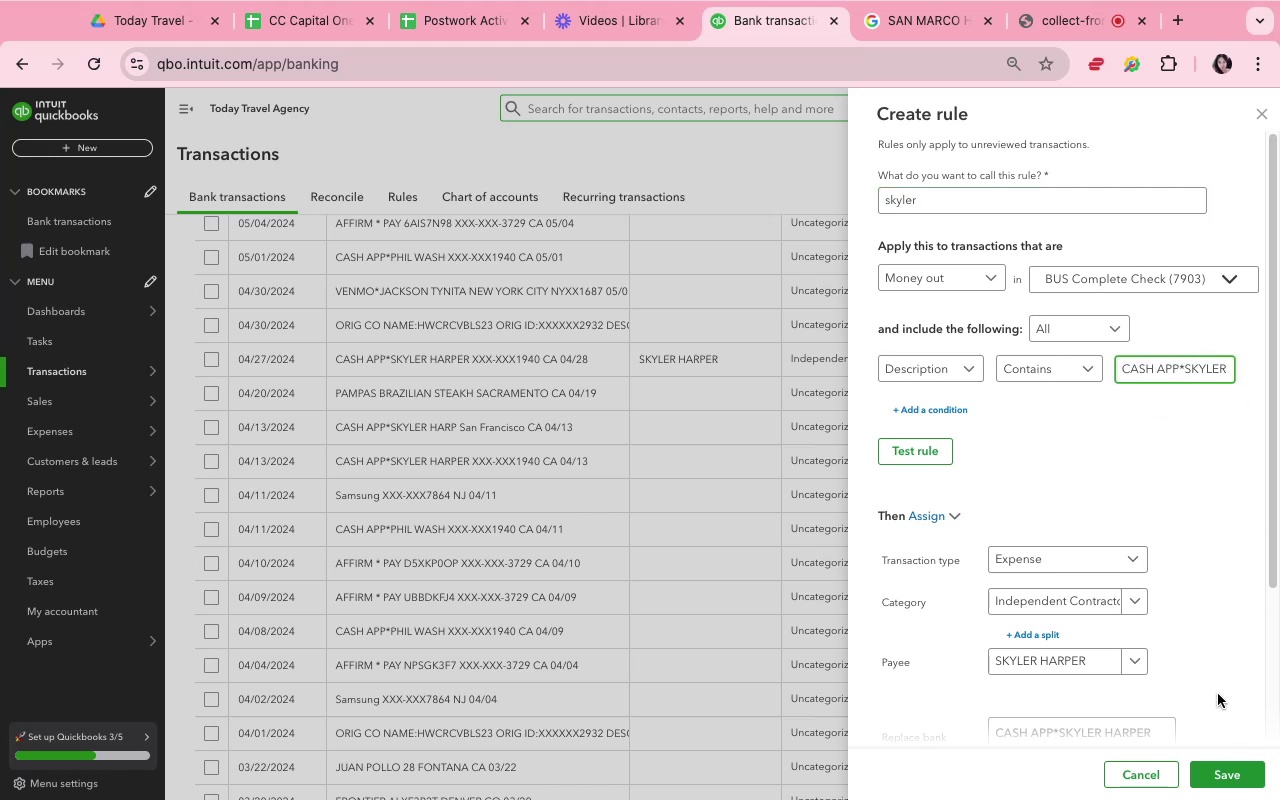 
left_click([1237, 780])
 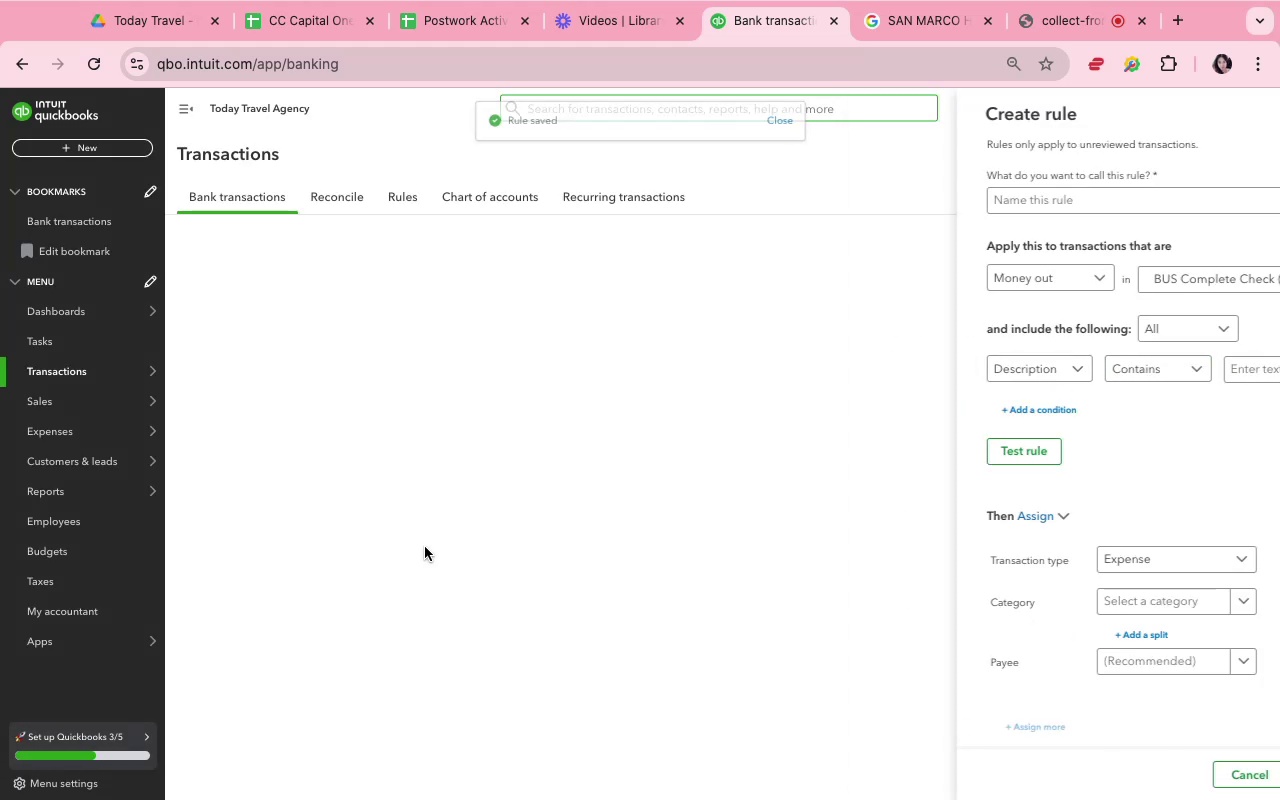 
wait(8.5)
 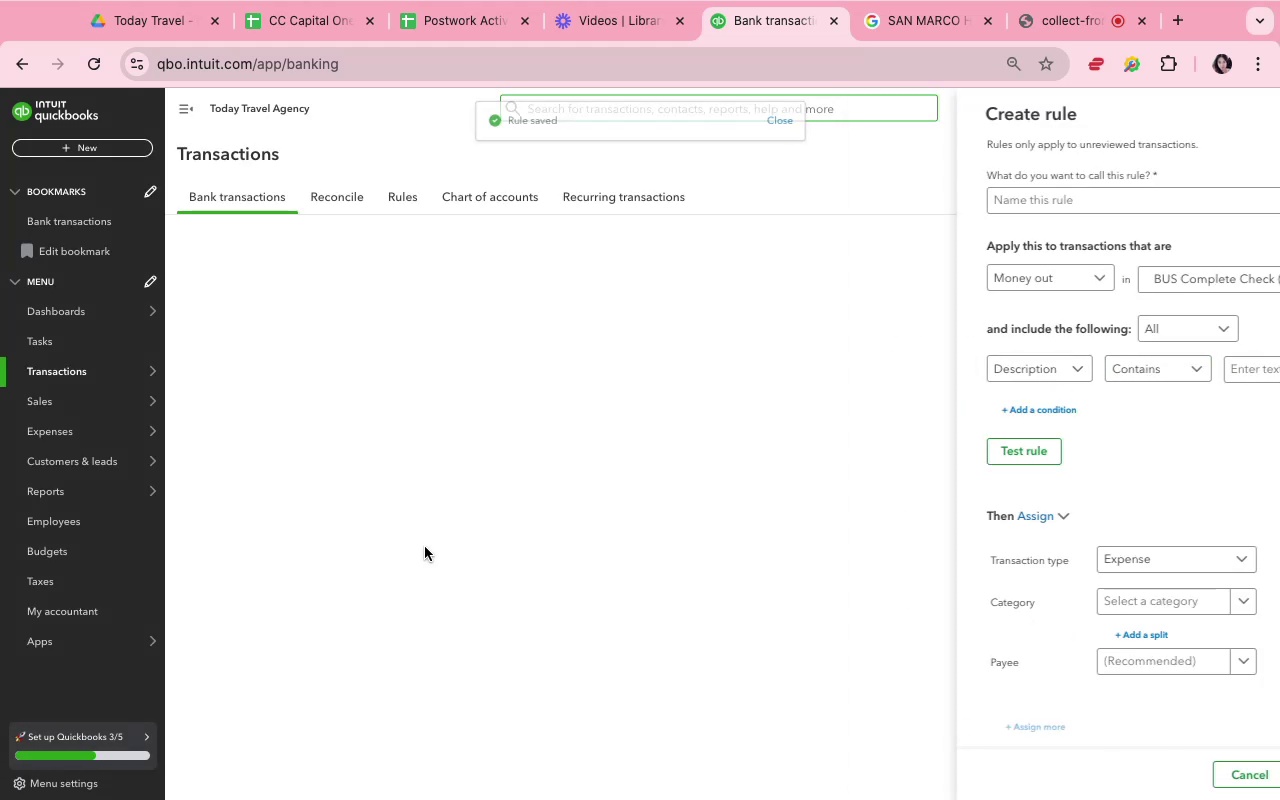 
scroll: coordinate [420, 547], scroll_direction: down, amount: 4.0
 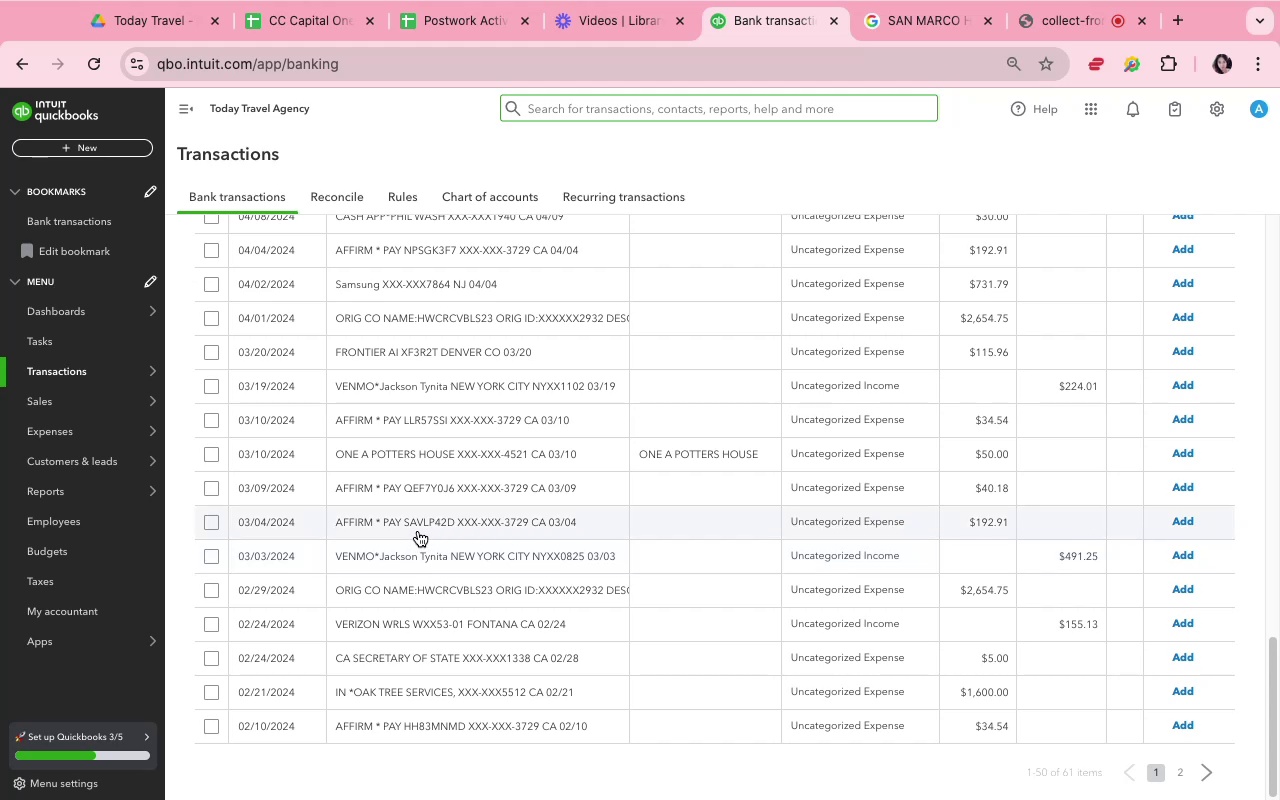 
wait(10.42)
 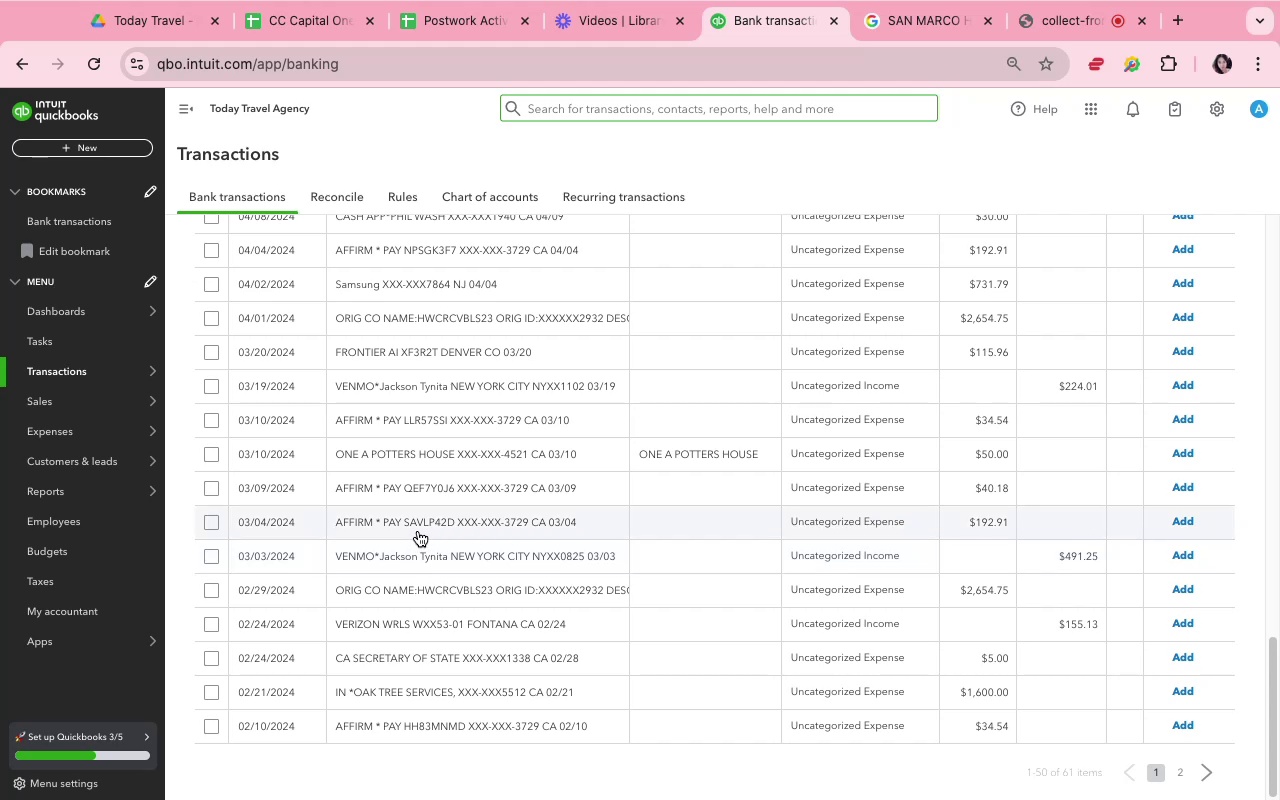 
left_click_drag(start_coordinate=[401, 524], to_coordinate=[336, 524])
 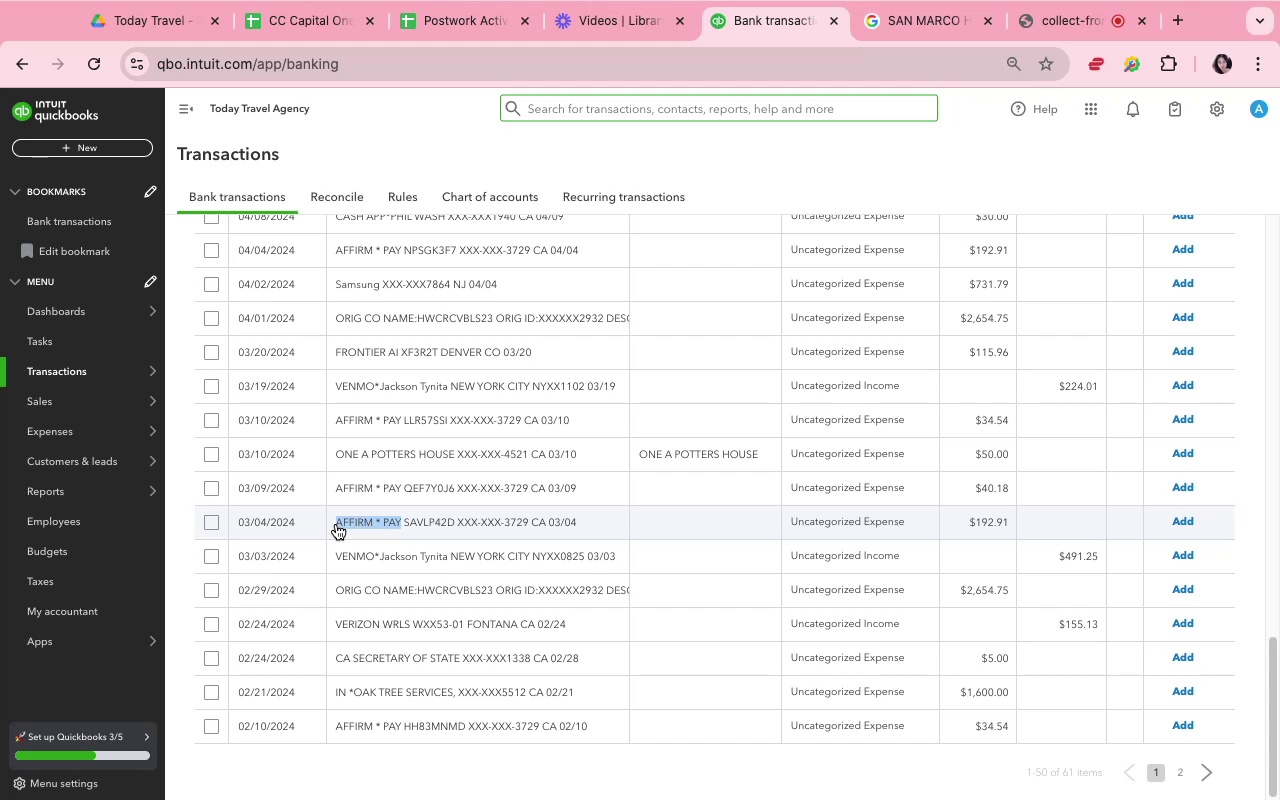 
key(Meta+C)
 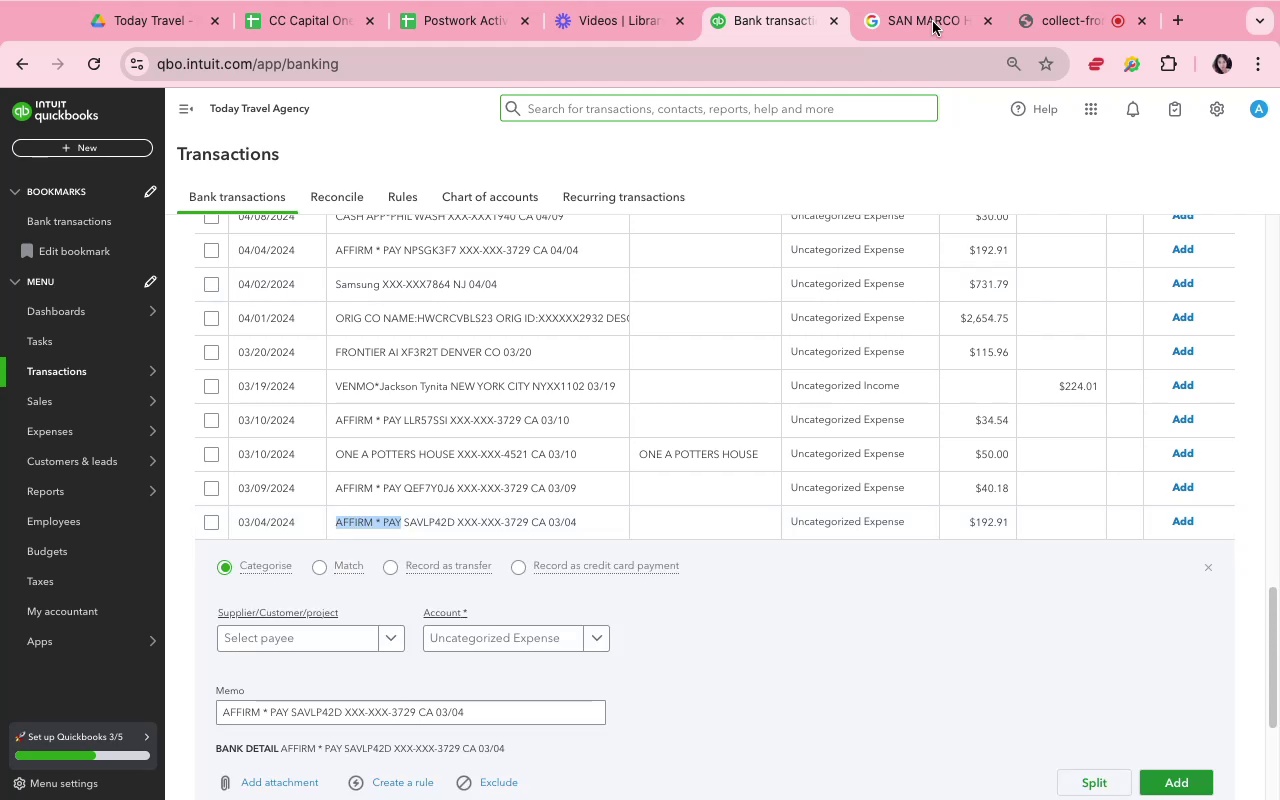 
left_click([951, 2])
 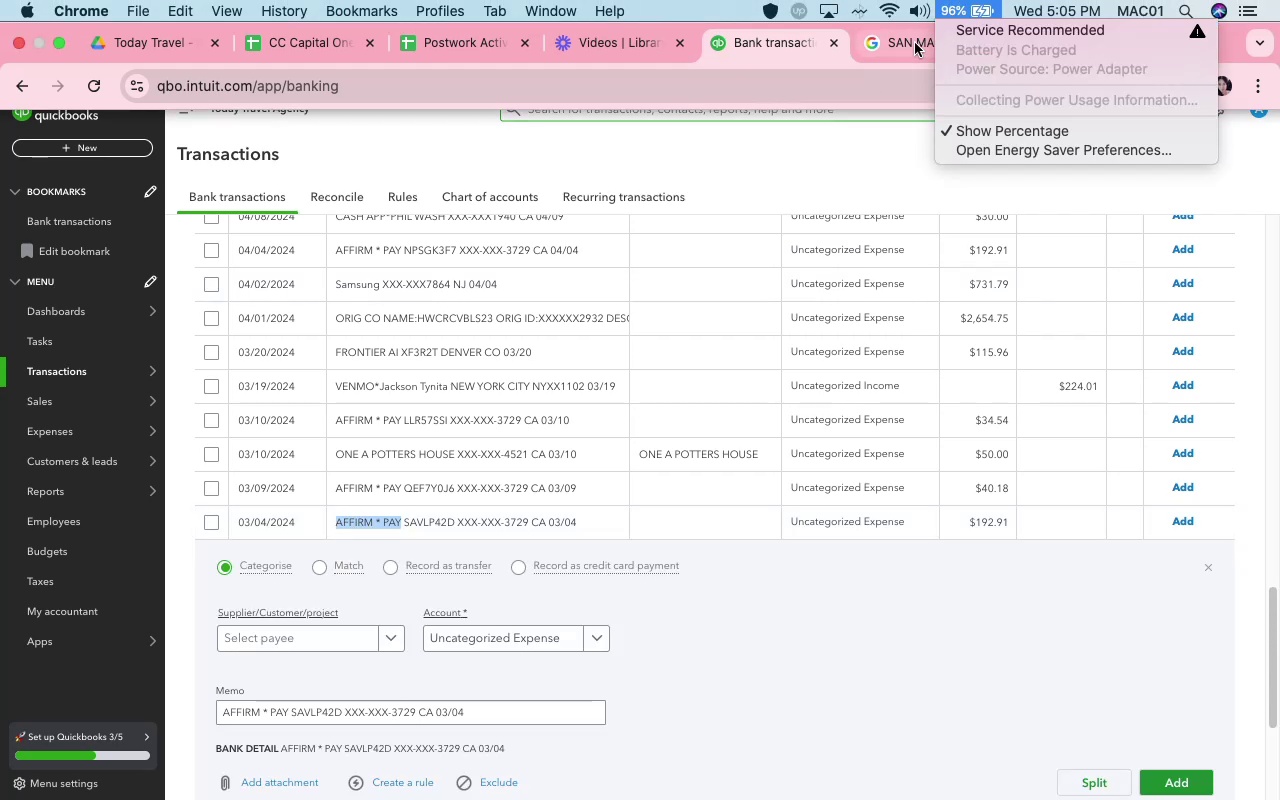 
left_click([911, 45])
 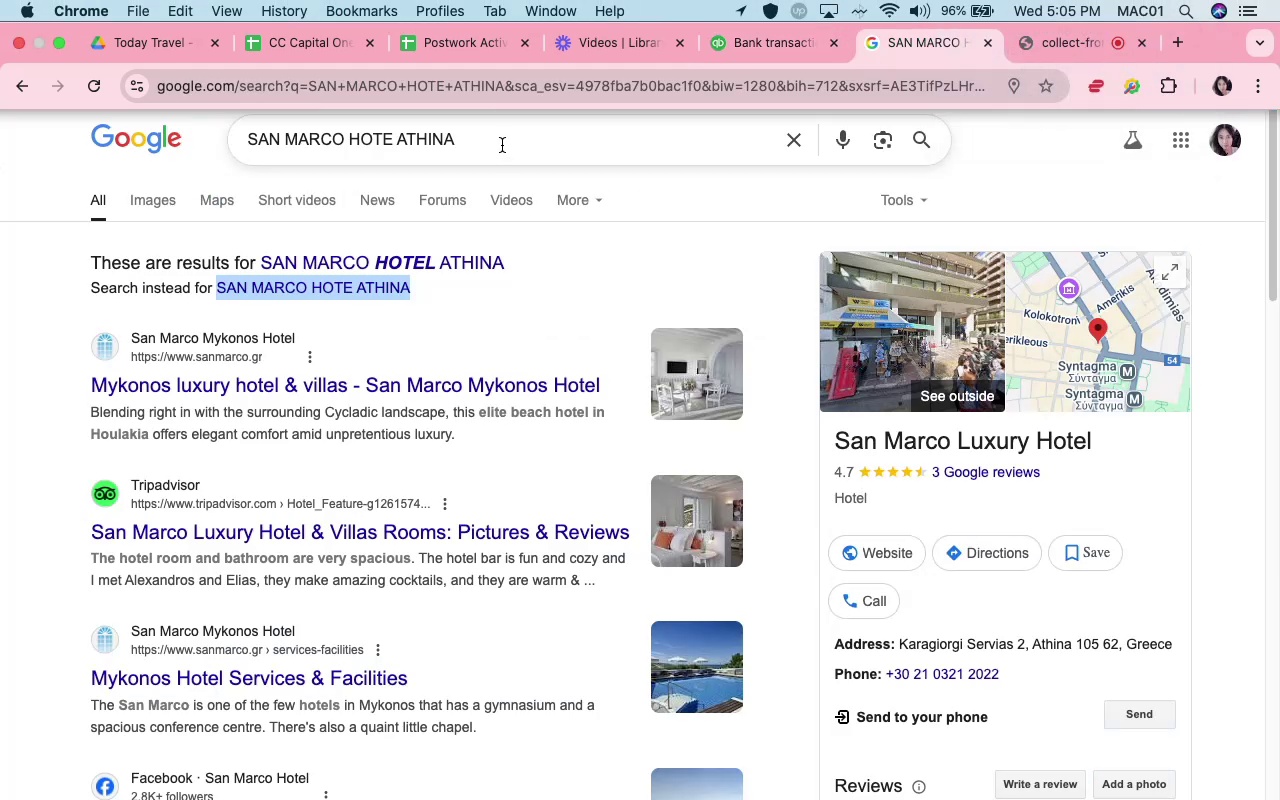 
double_click([502, 145])
 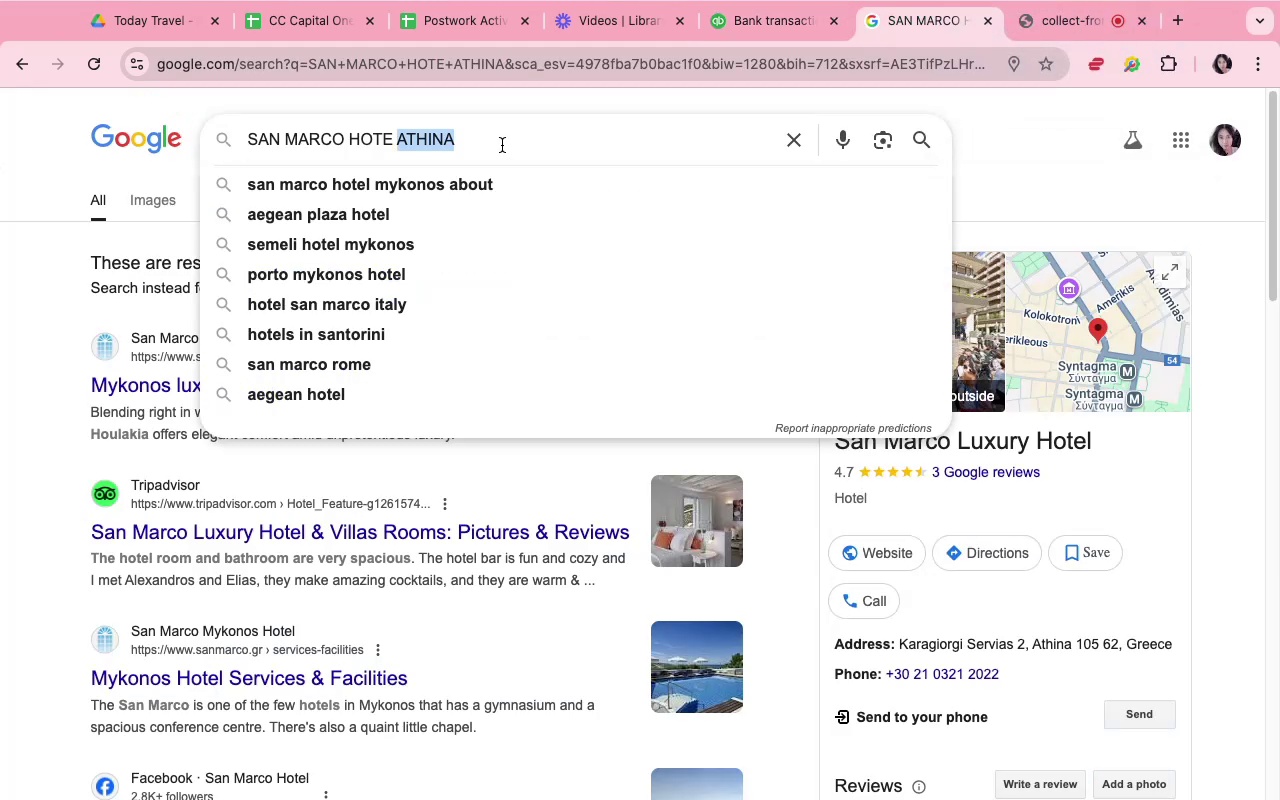 
triple_click([502, 144])
 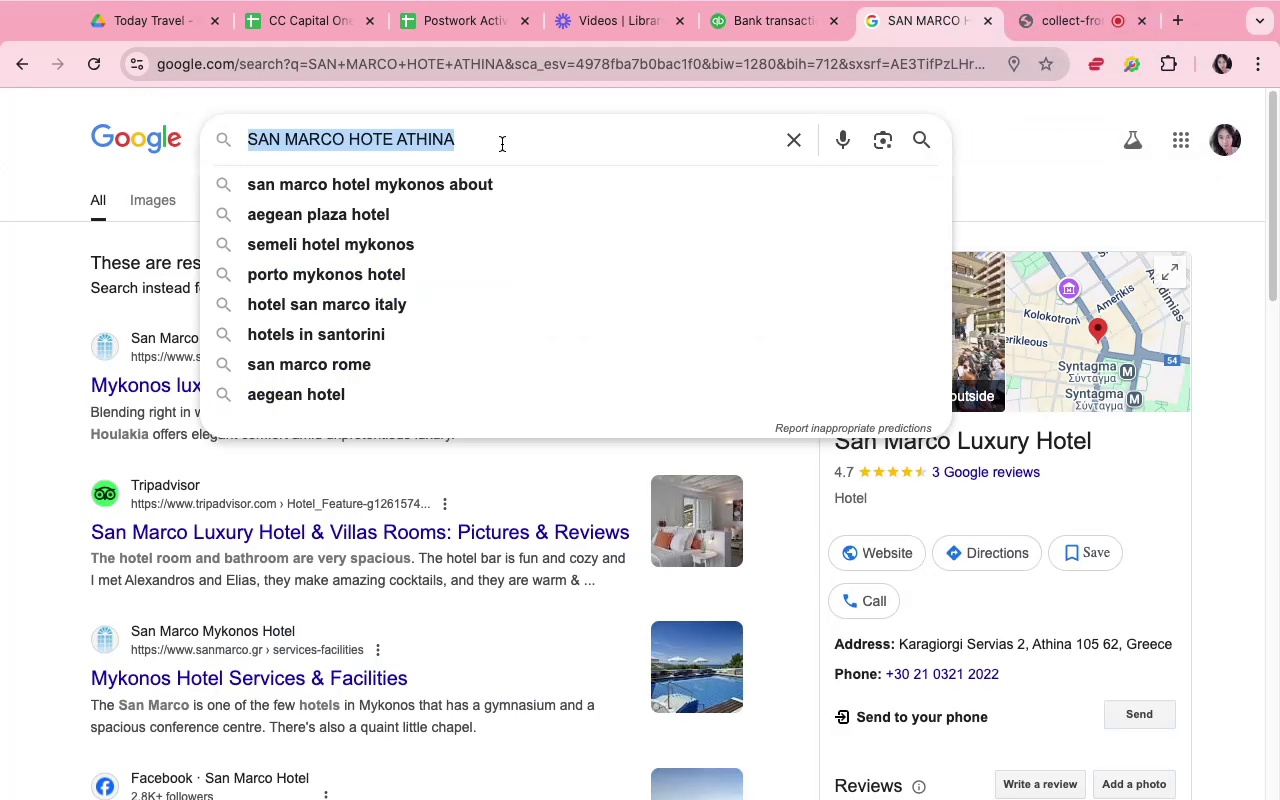 
key(Meta+V)
 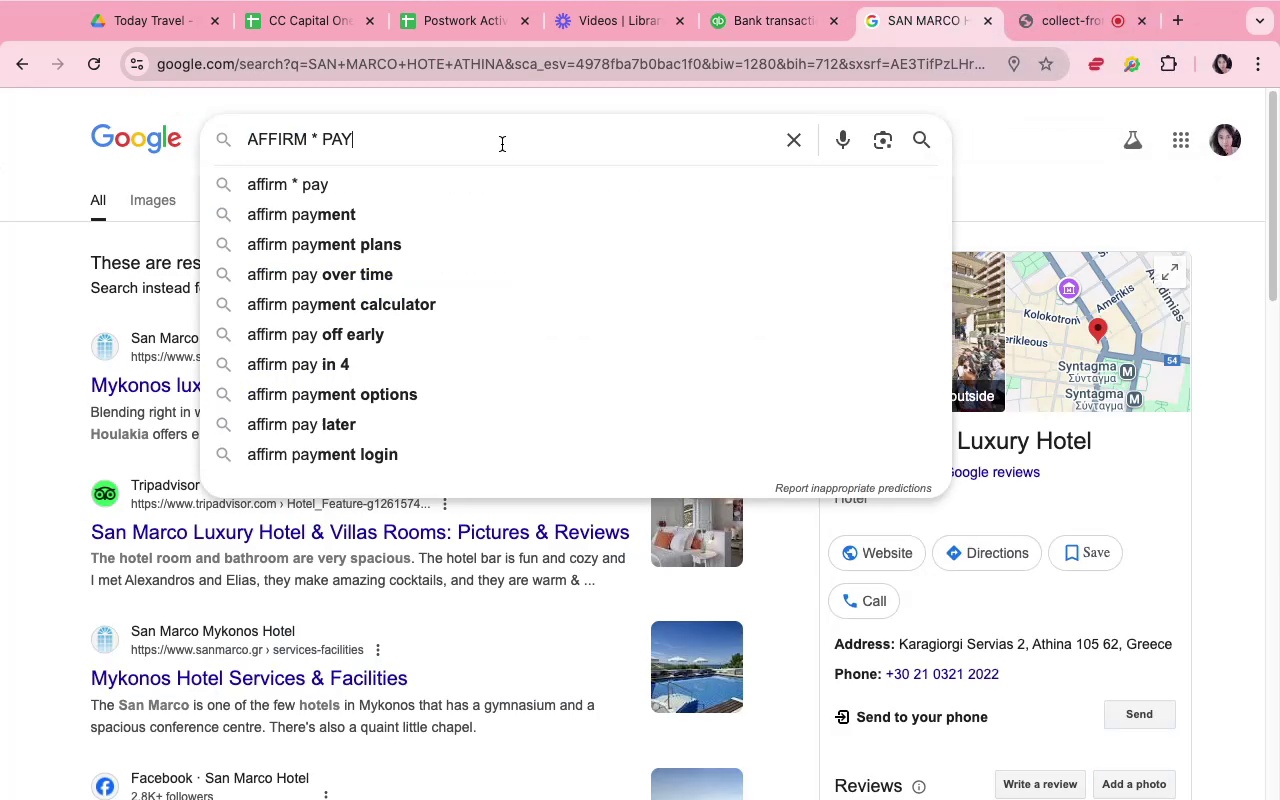 
key(Enter)
 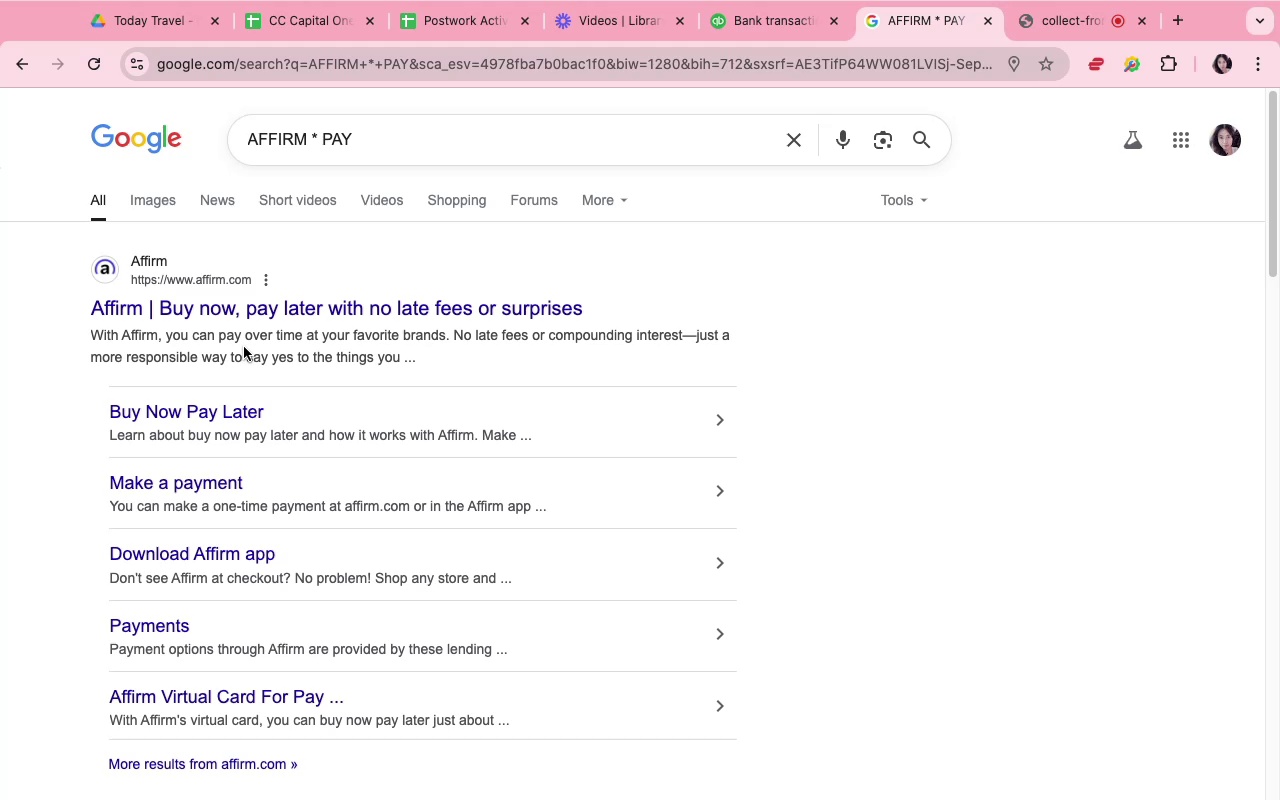 
wait(11.66)
 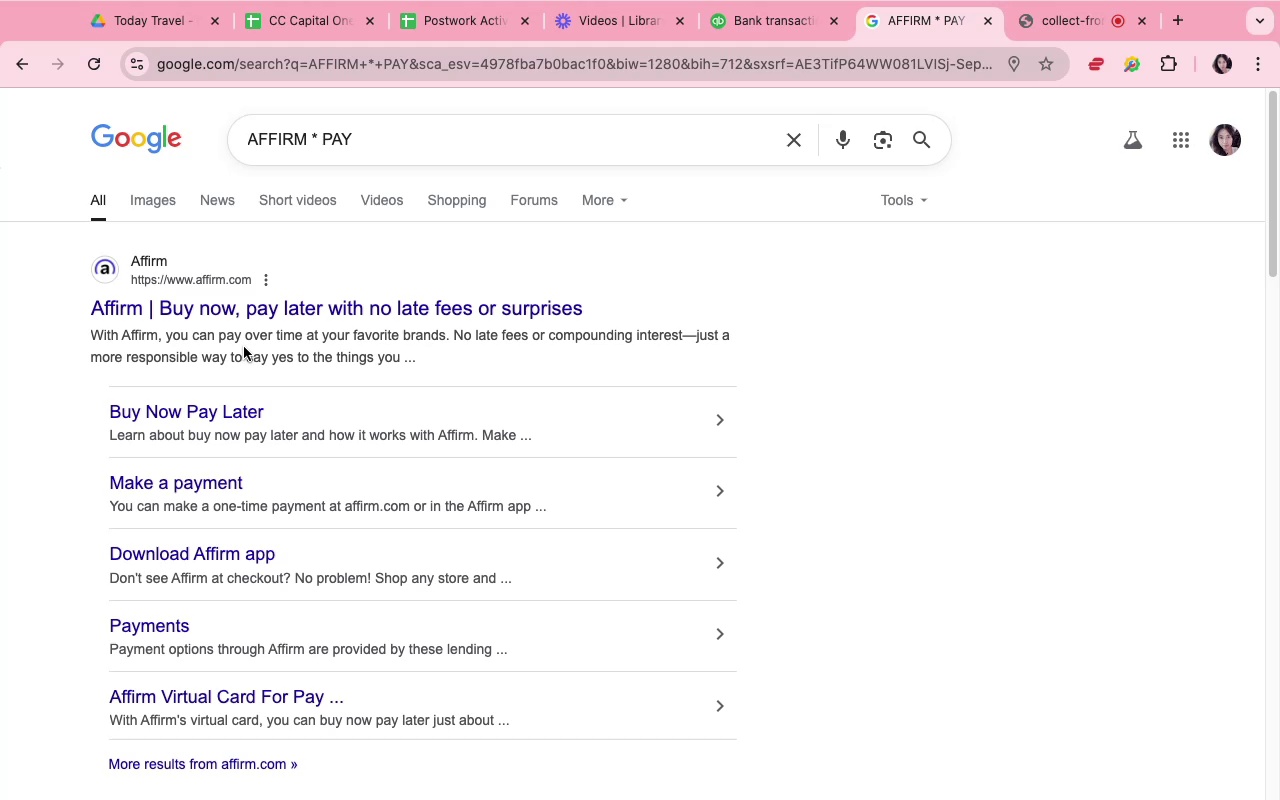 
scroll: coordinate [259, 435], scroll_direction: down, amount: 11.0
 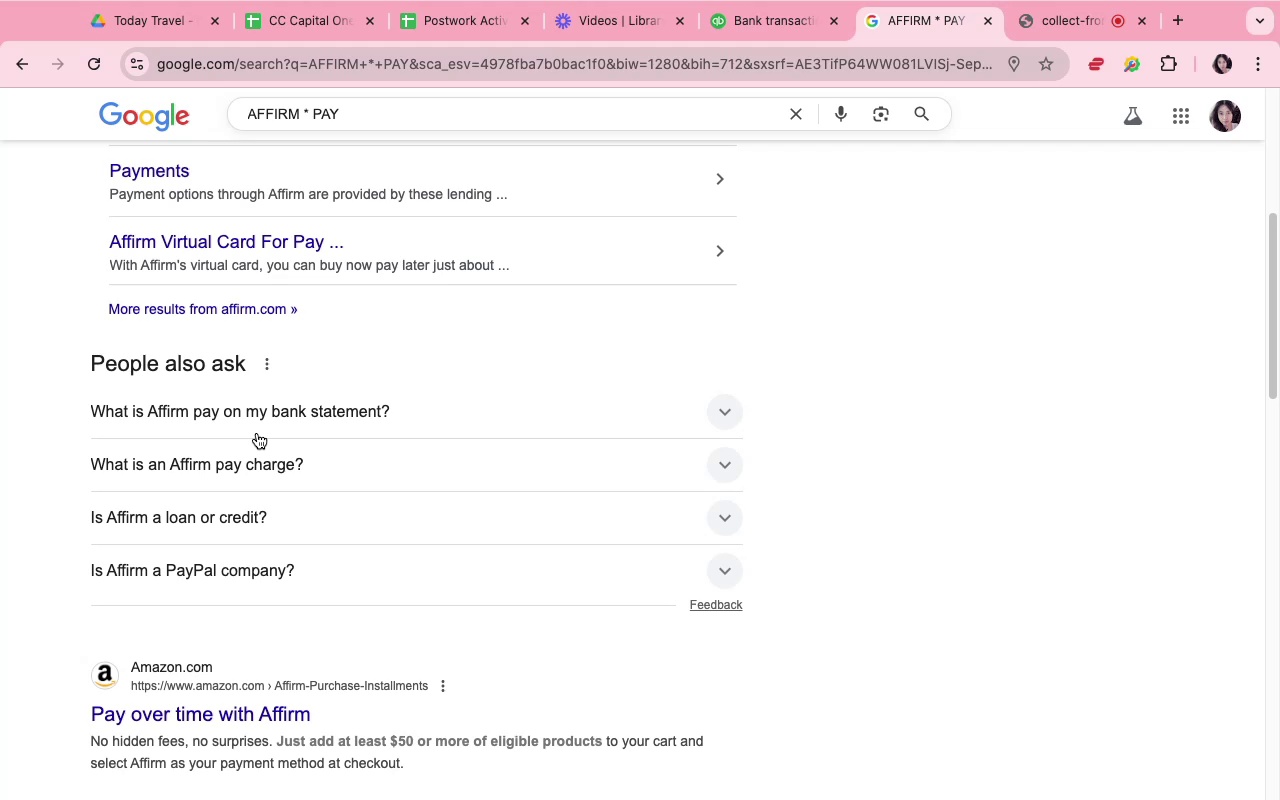 
left_click([257, 426])
 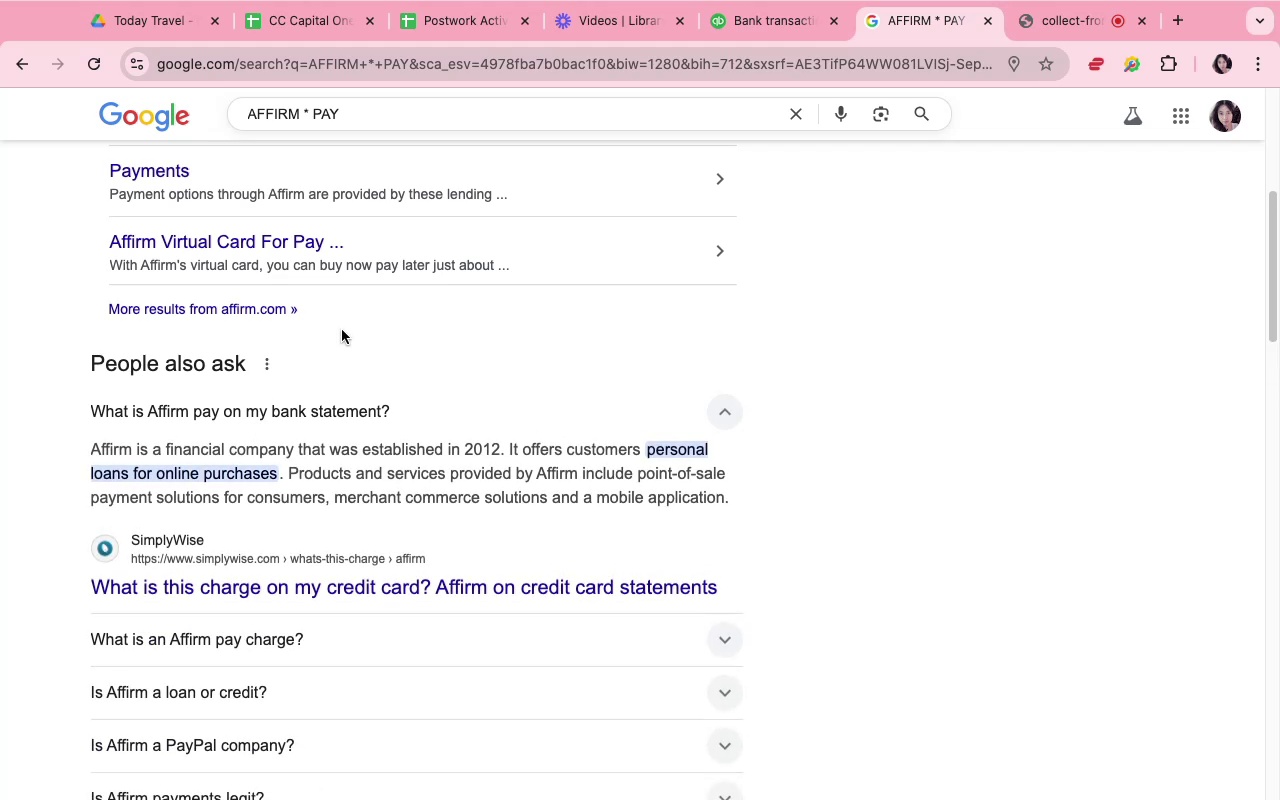 
wait(6.65)
 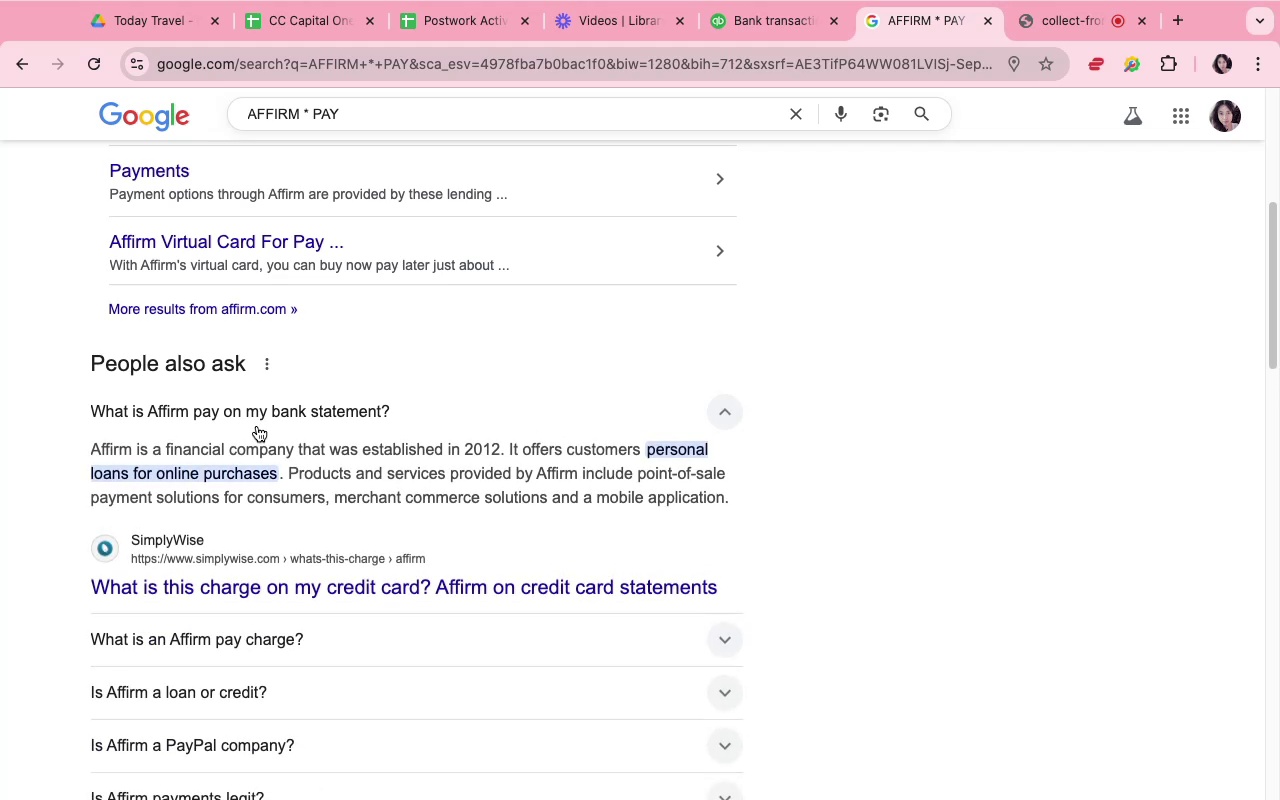 
left_click([767, 23])
 